 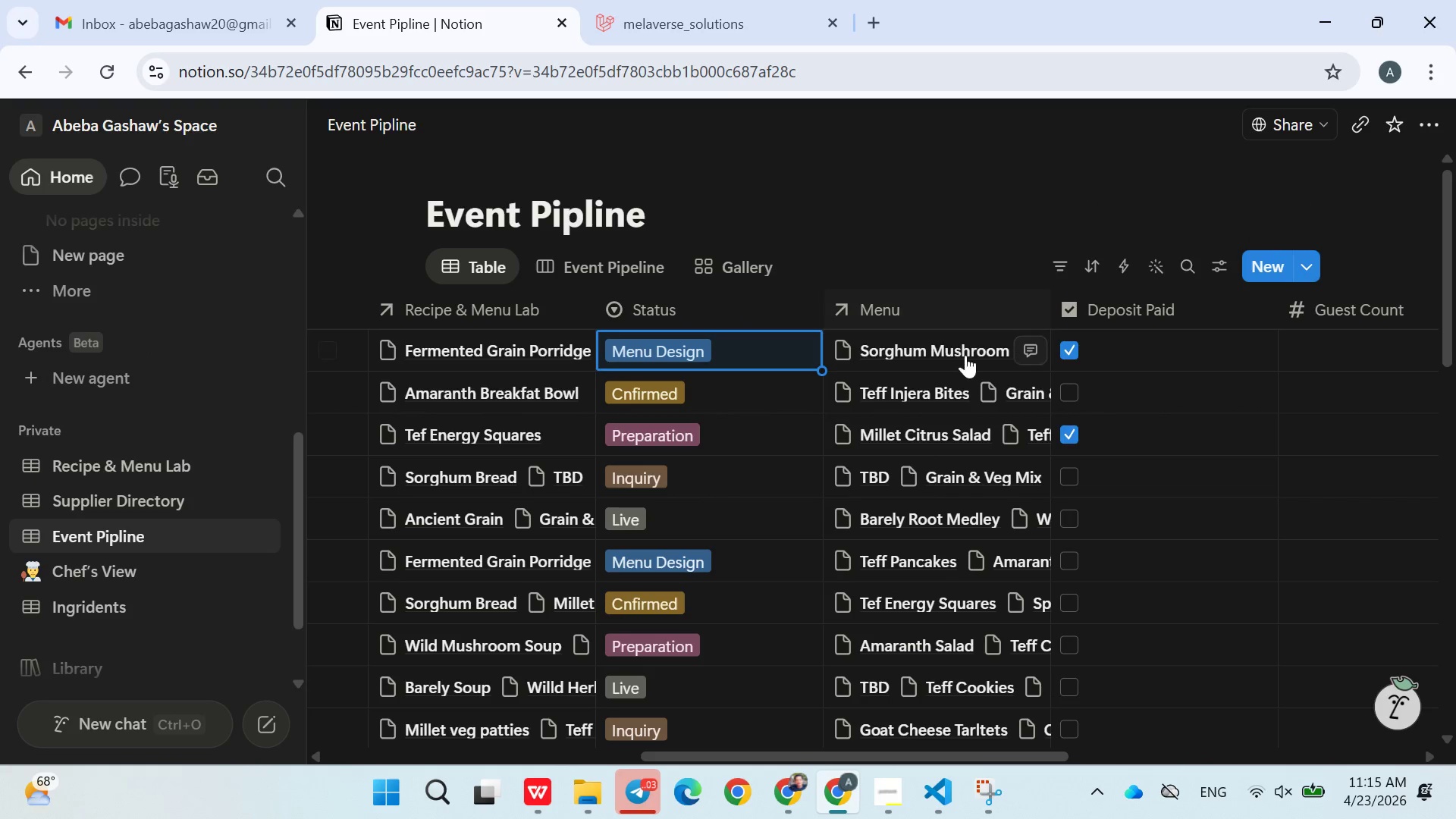 
left_click([956, 354])
 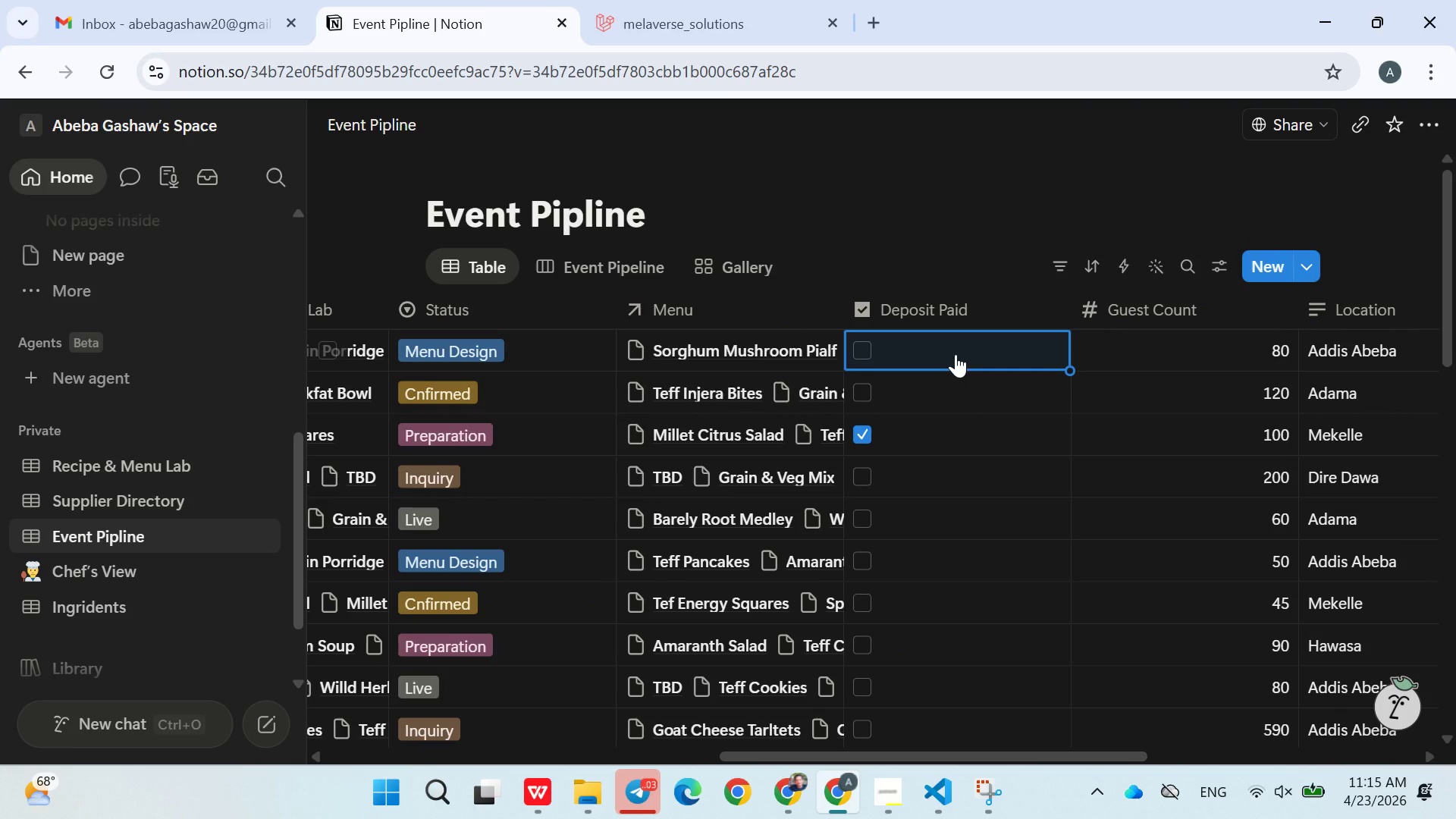 
left_click([956, 354])
 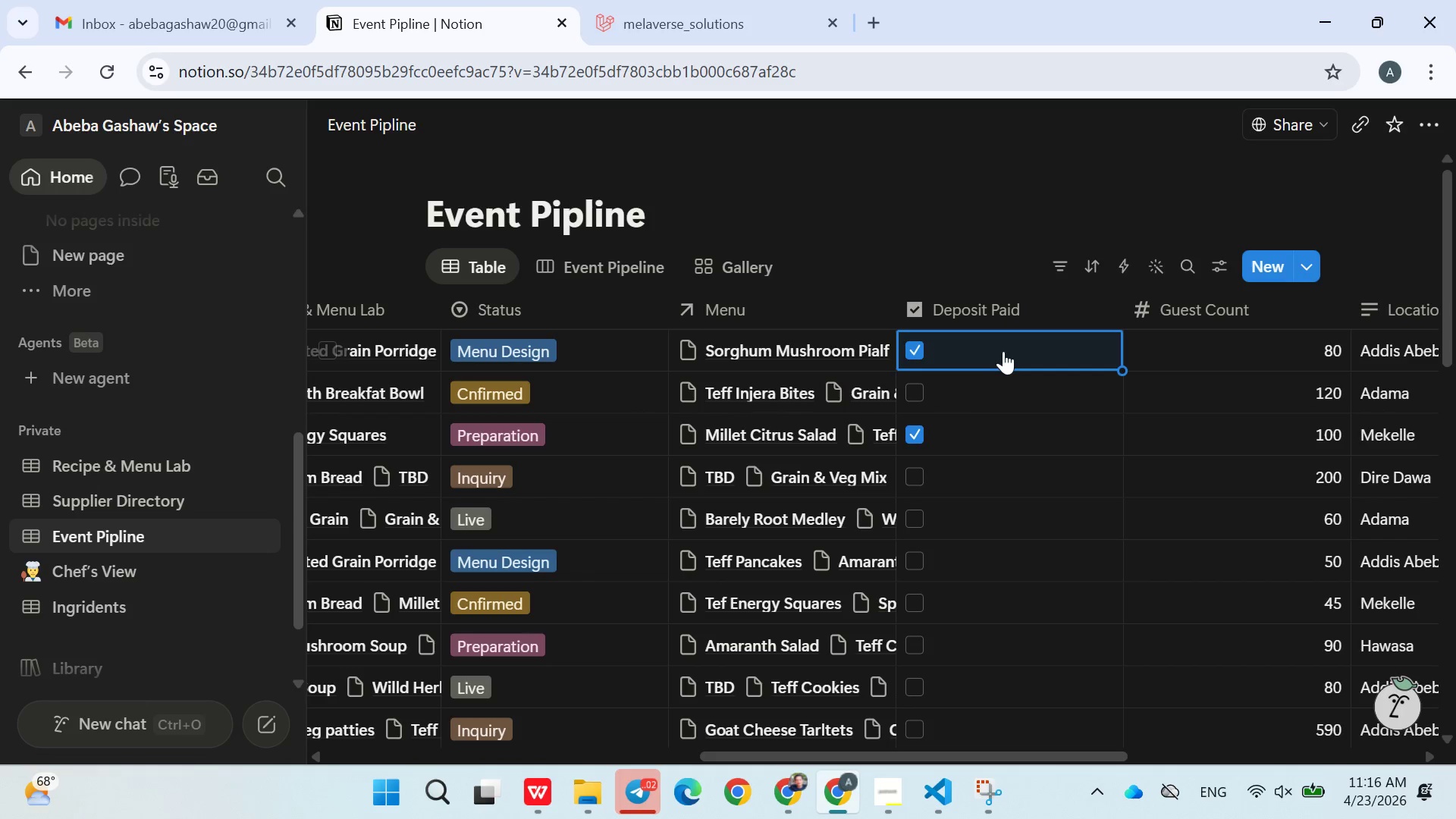 
wait(19.42)
 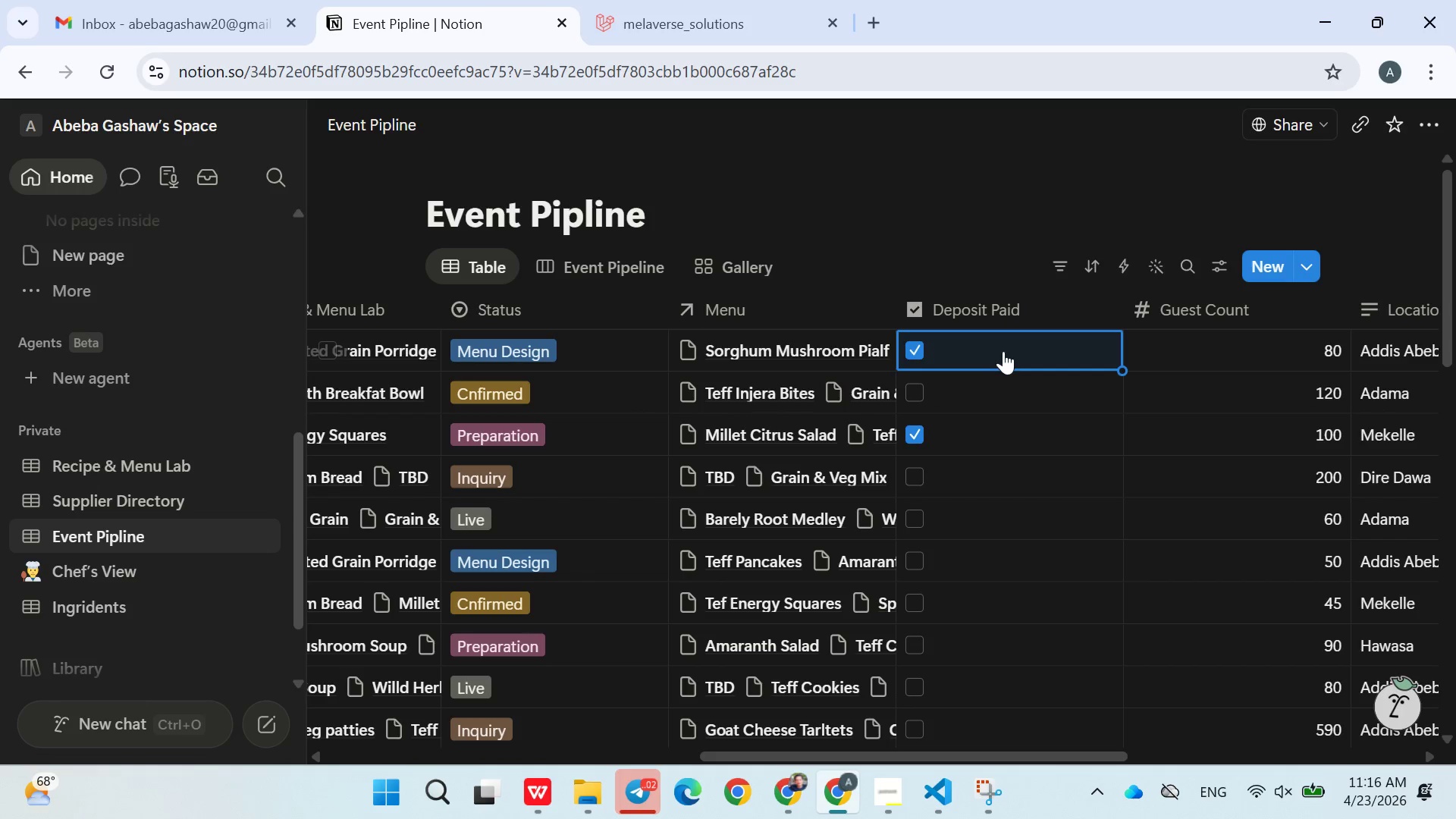 
left_click([1001, 318])
 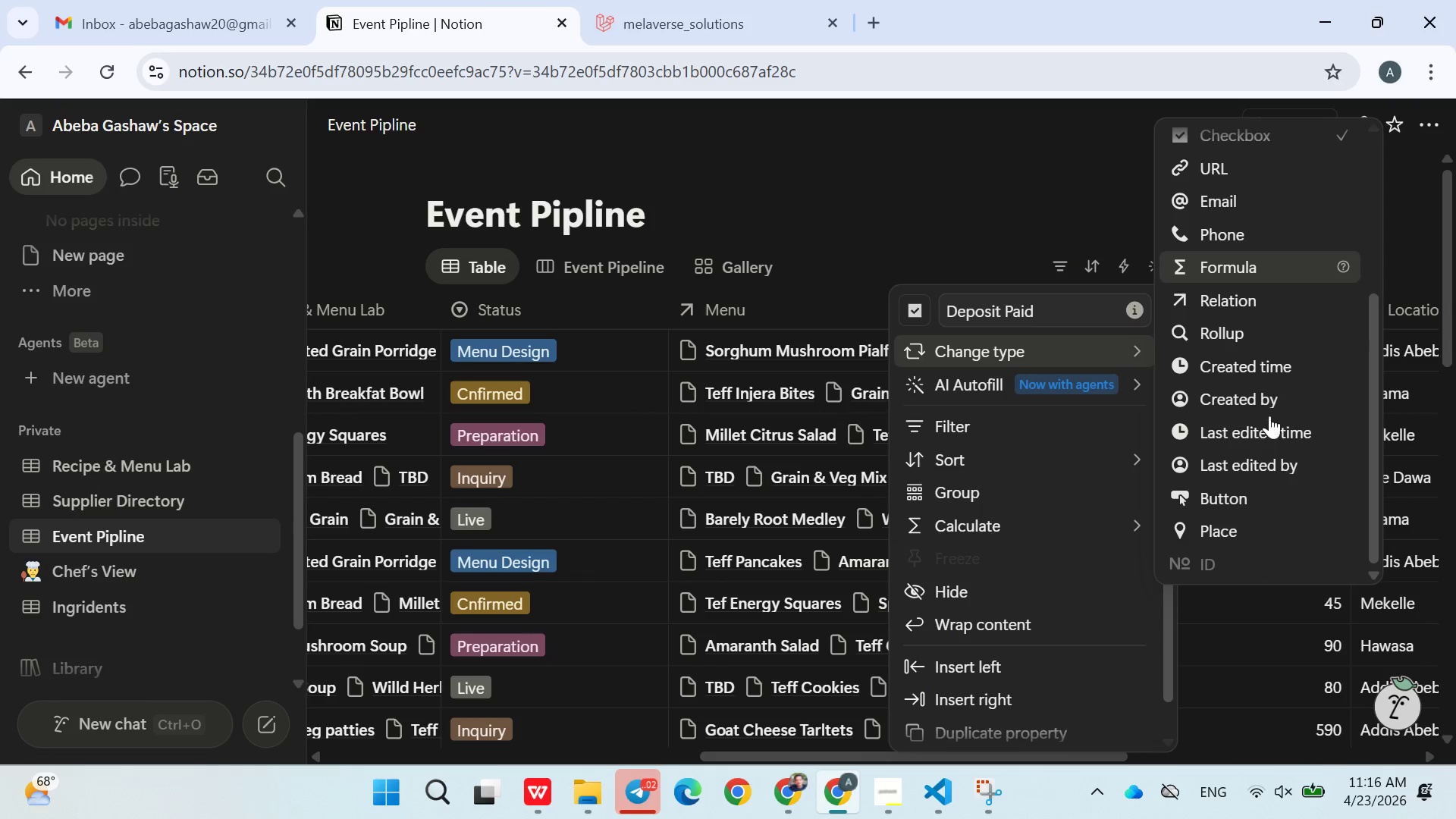 
wait(7.11)
 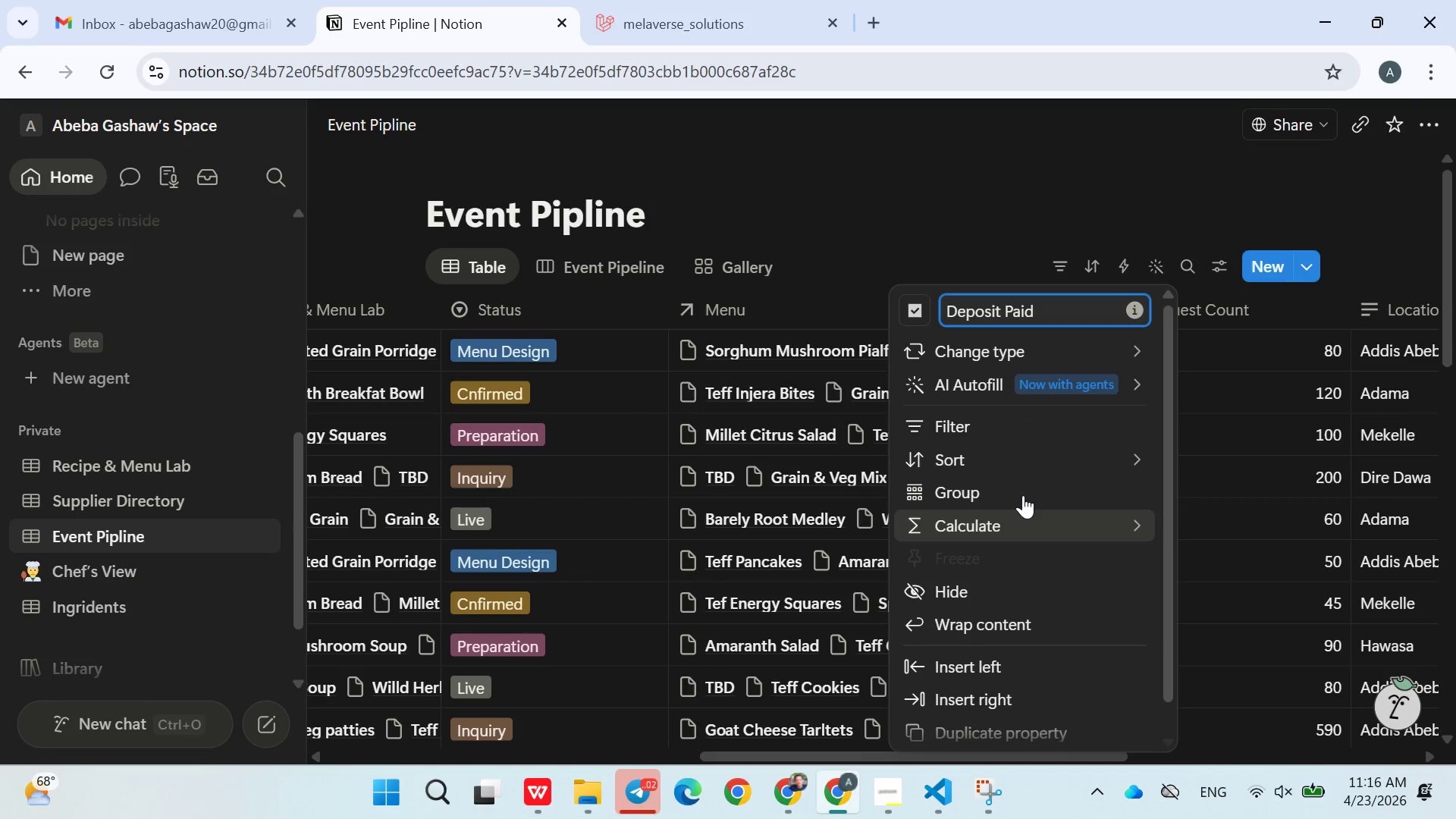 
left_click([1239, 276])
 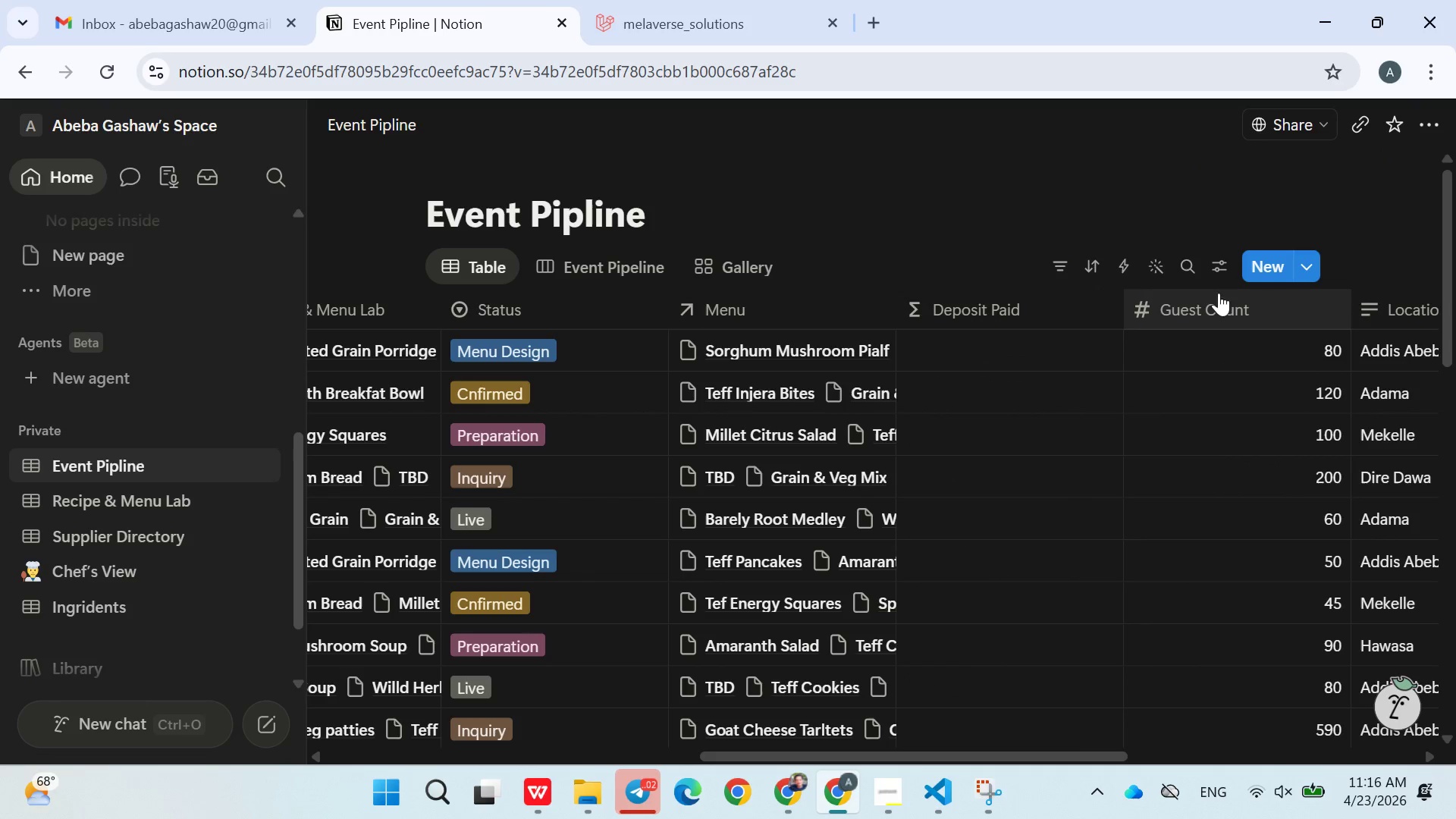 
left_click([1015, 353])
 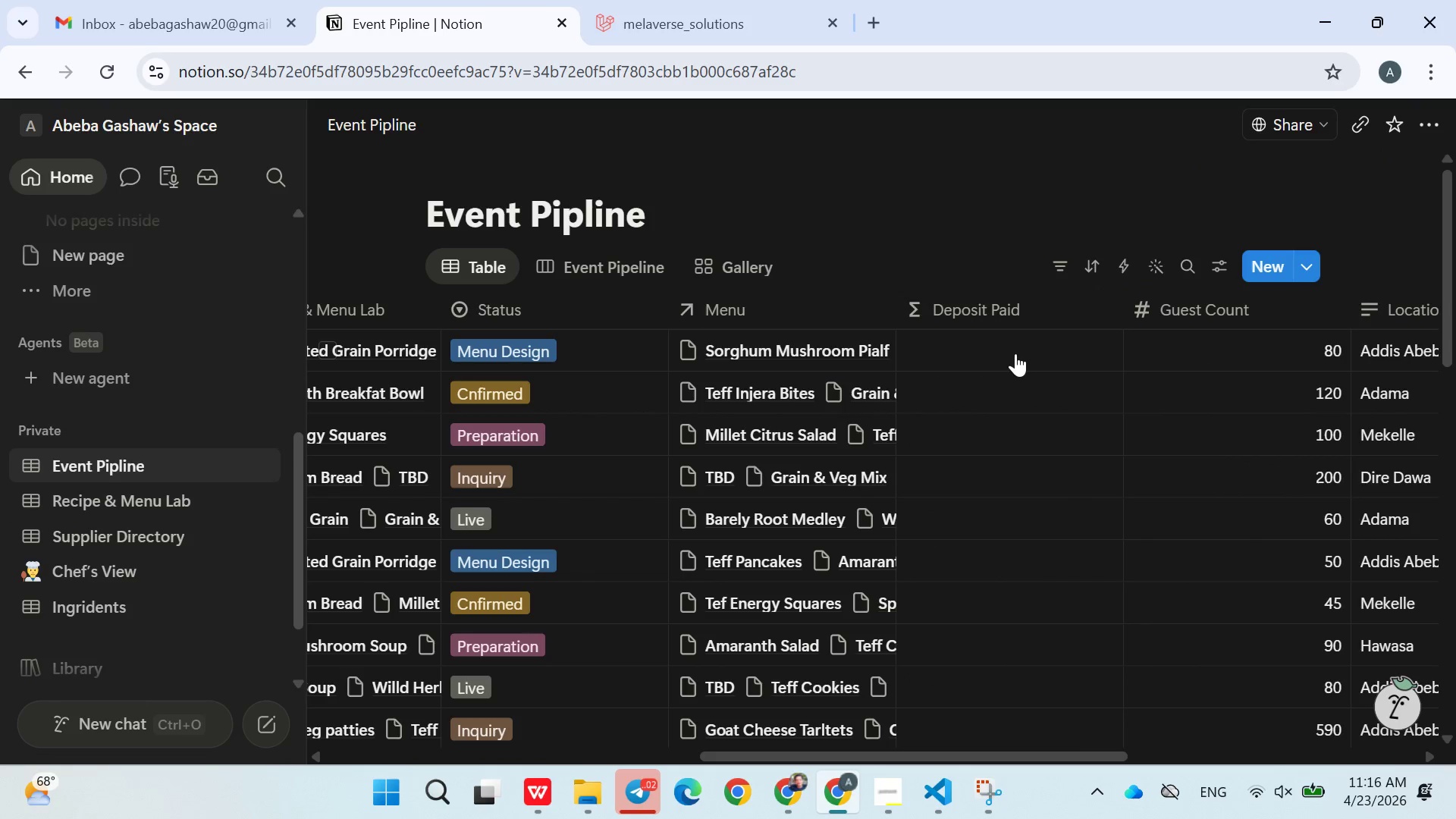 
left_click_drag(start_coordinate=[1015, 353], to_coordinate=[416, 215])
 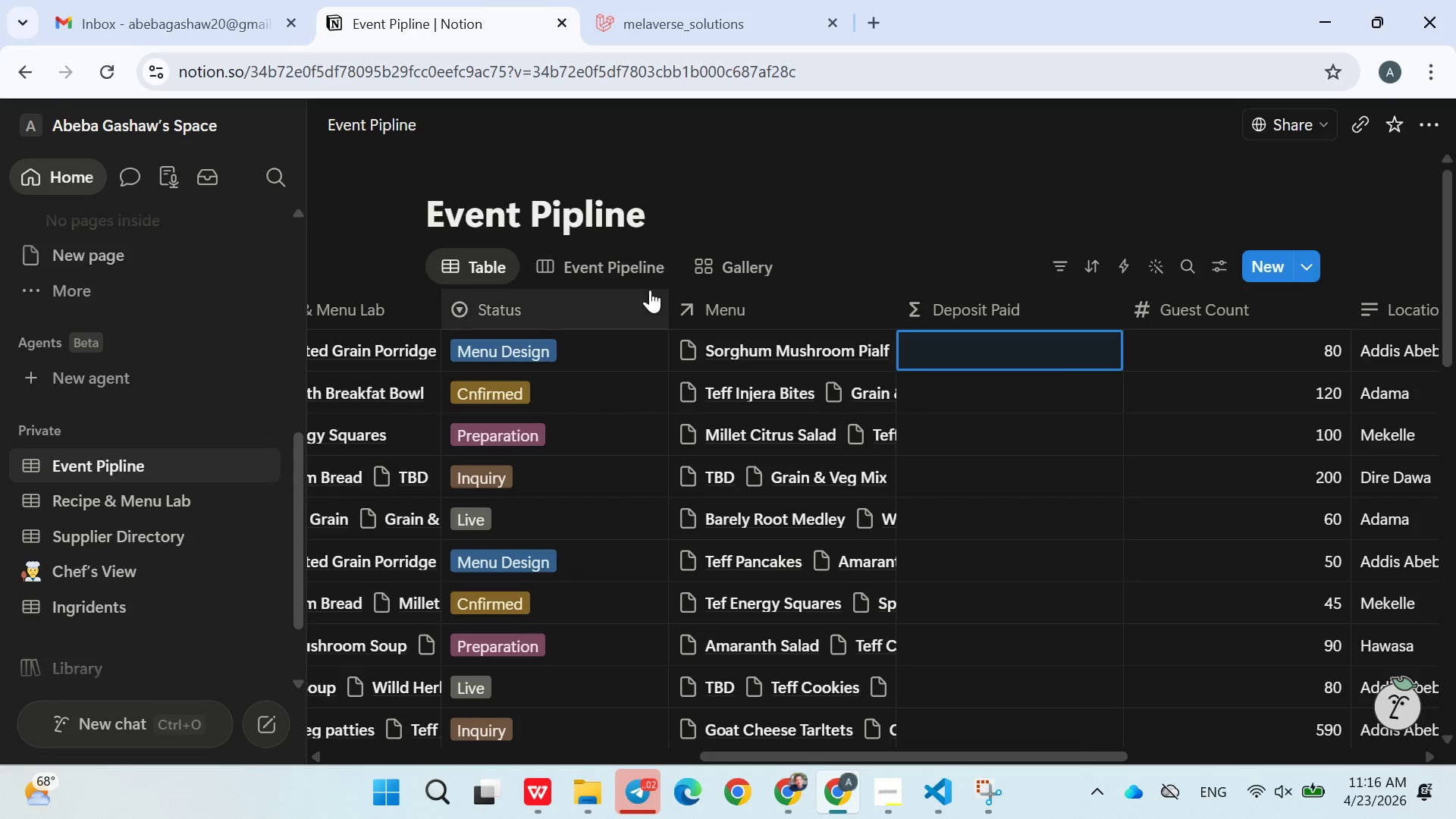 
left_click([416, 215])
 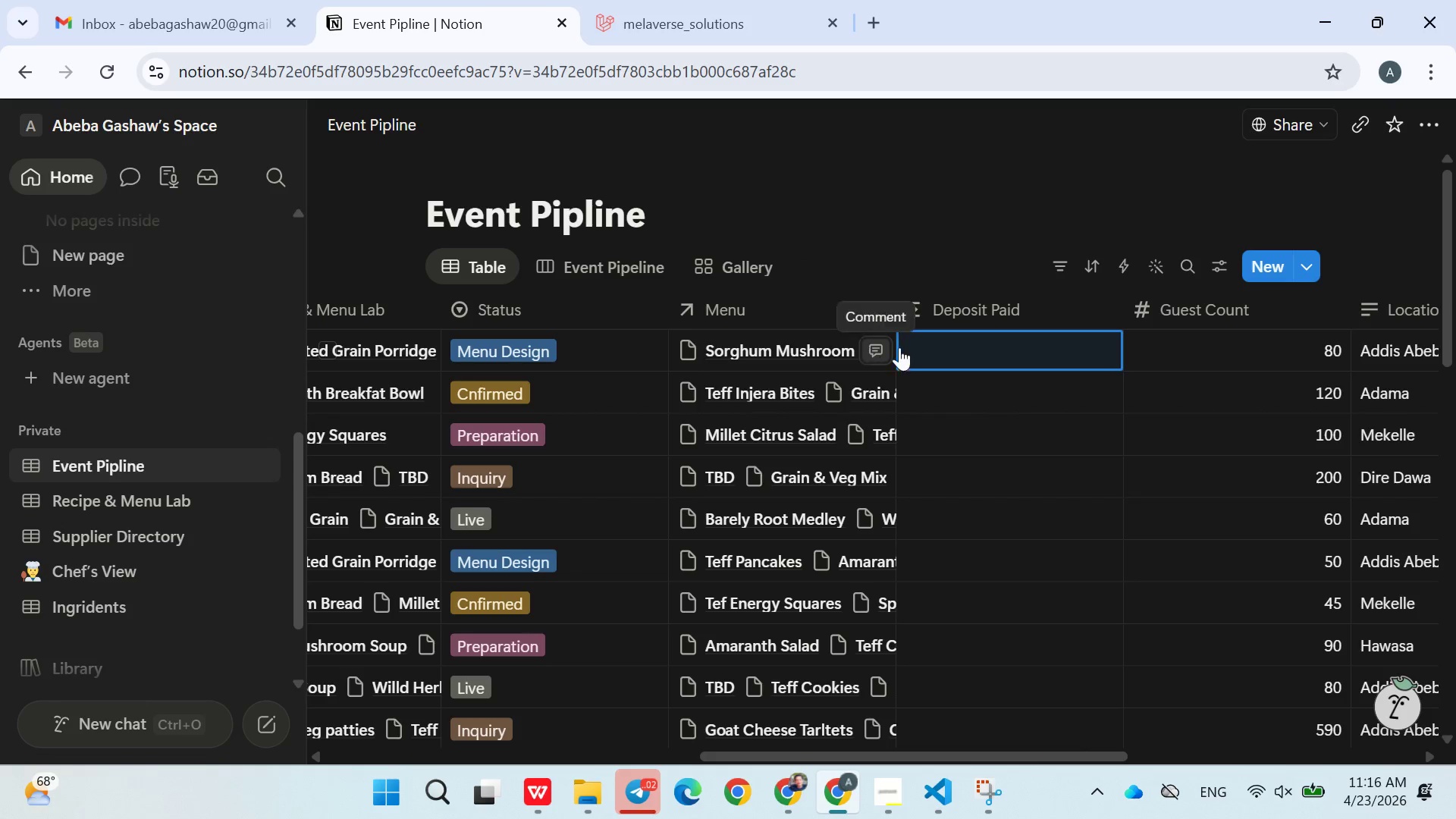 
left_click([963, 353])
 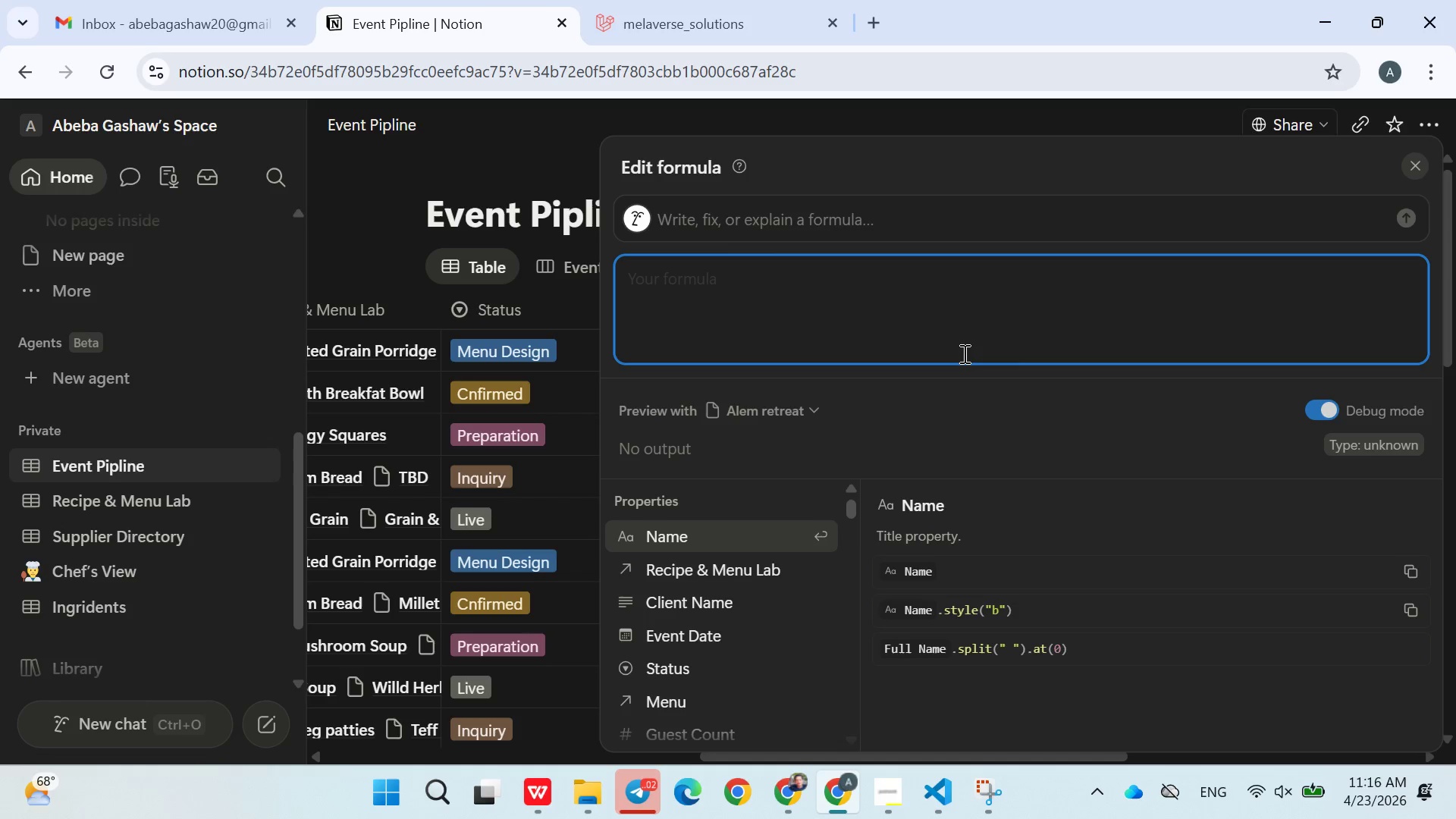 
wait(13.7)
 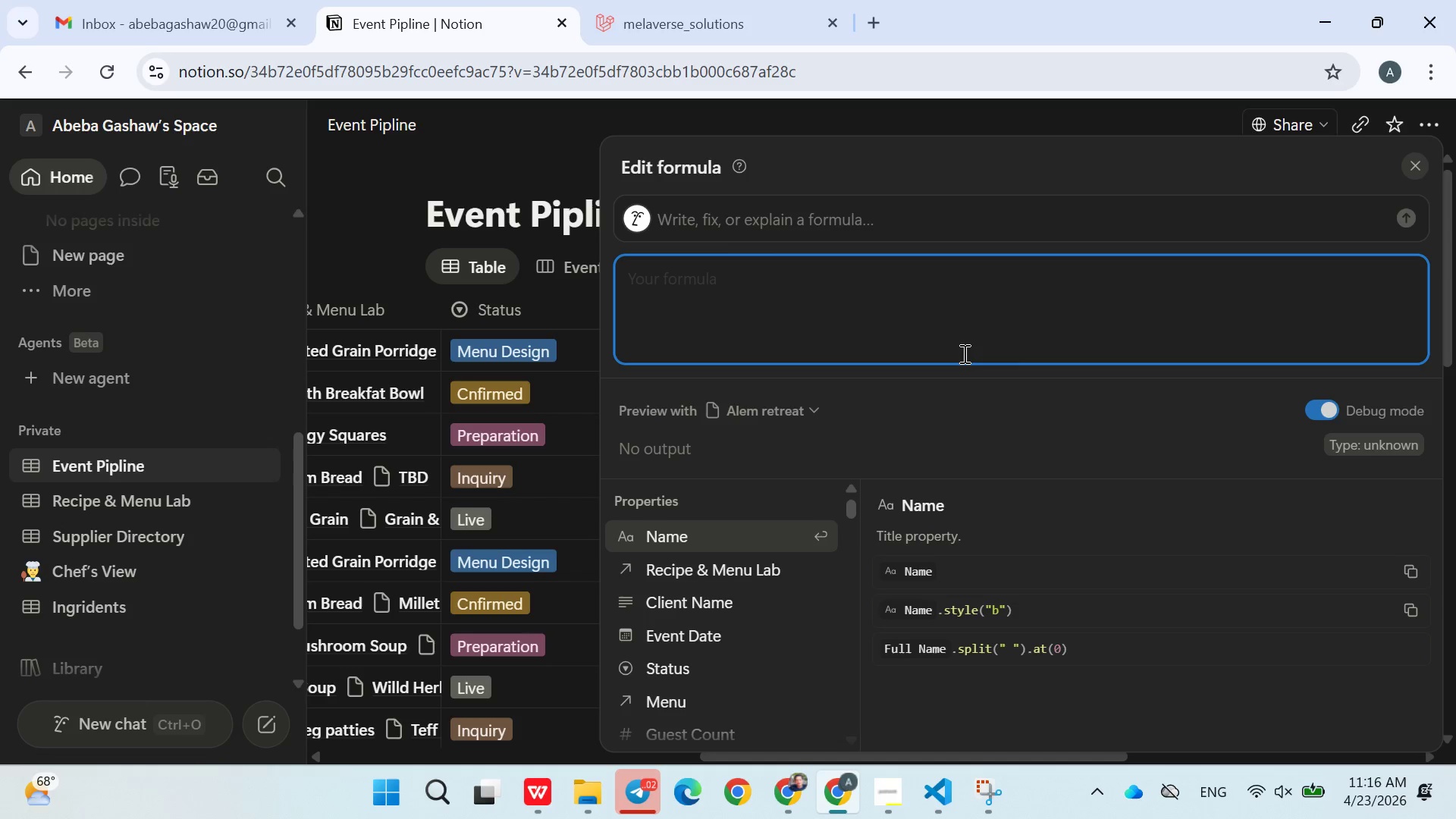 
left_click([817, 336])
 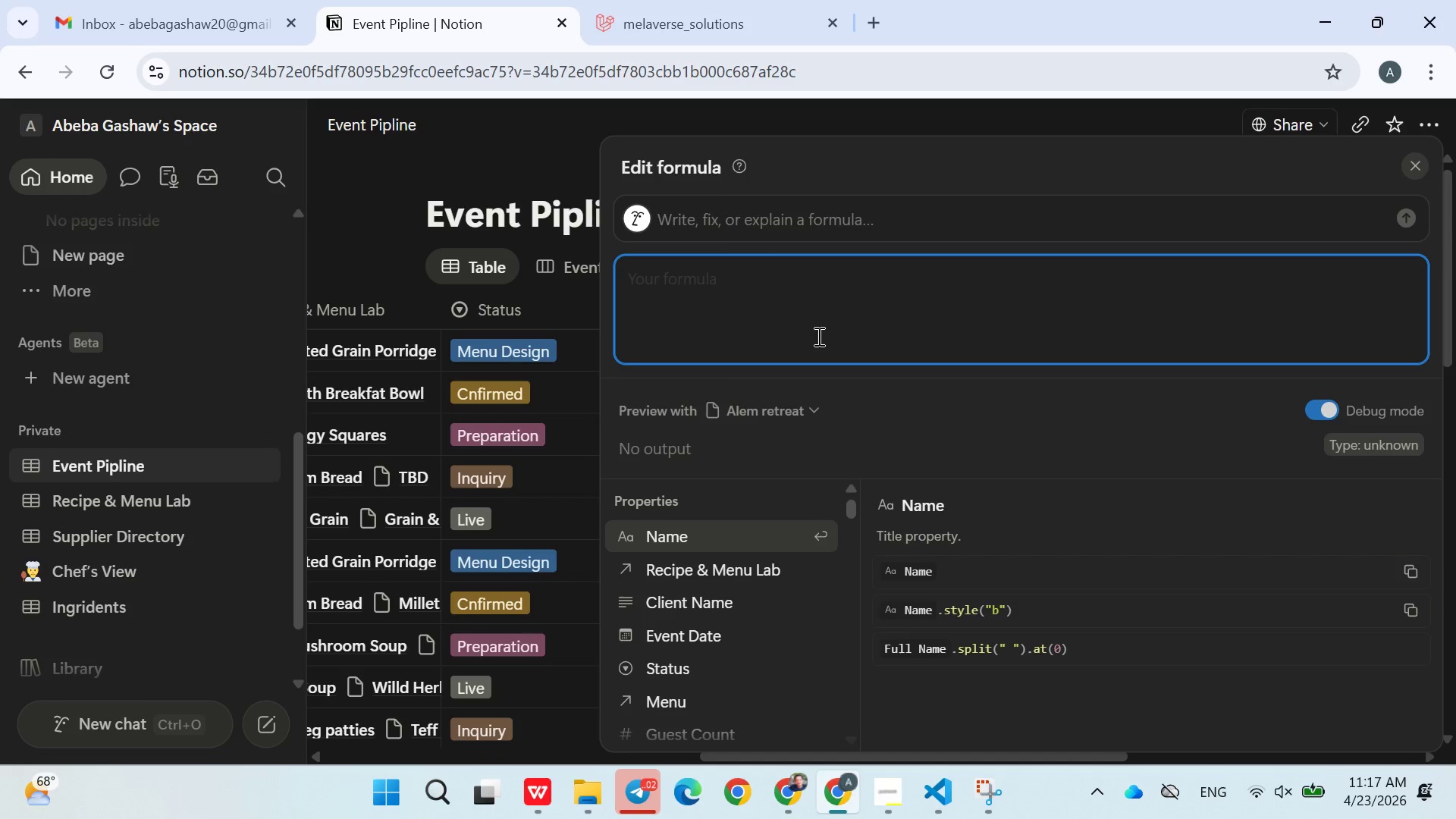 
wait(15.69)
 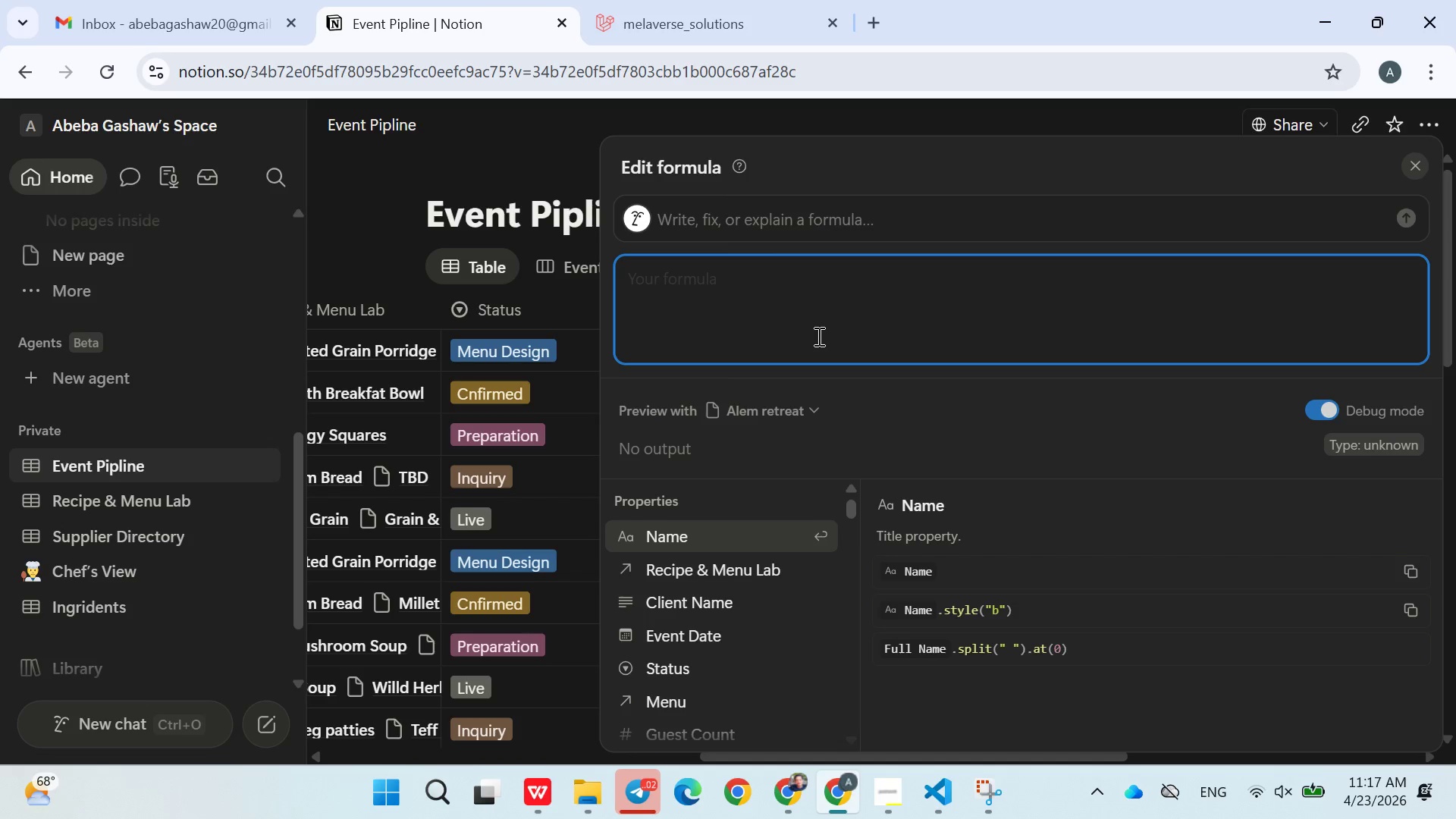 
left_click([792, 334])
 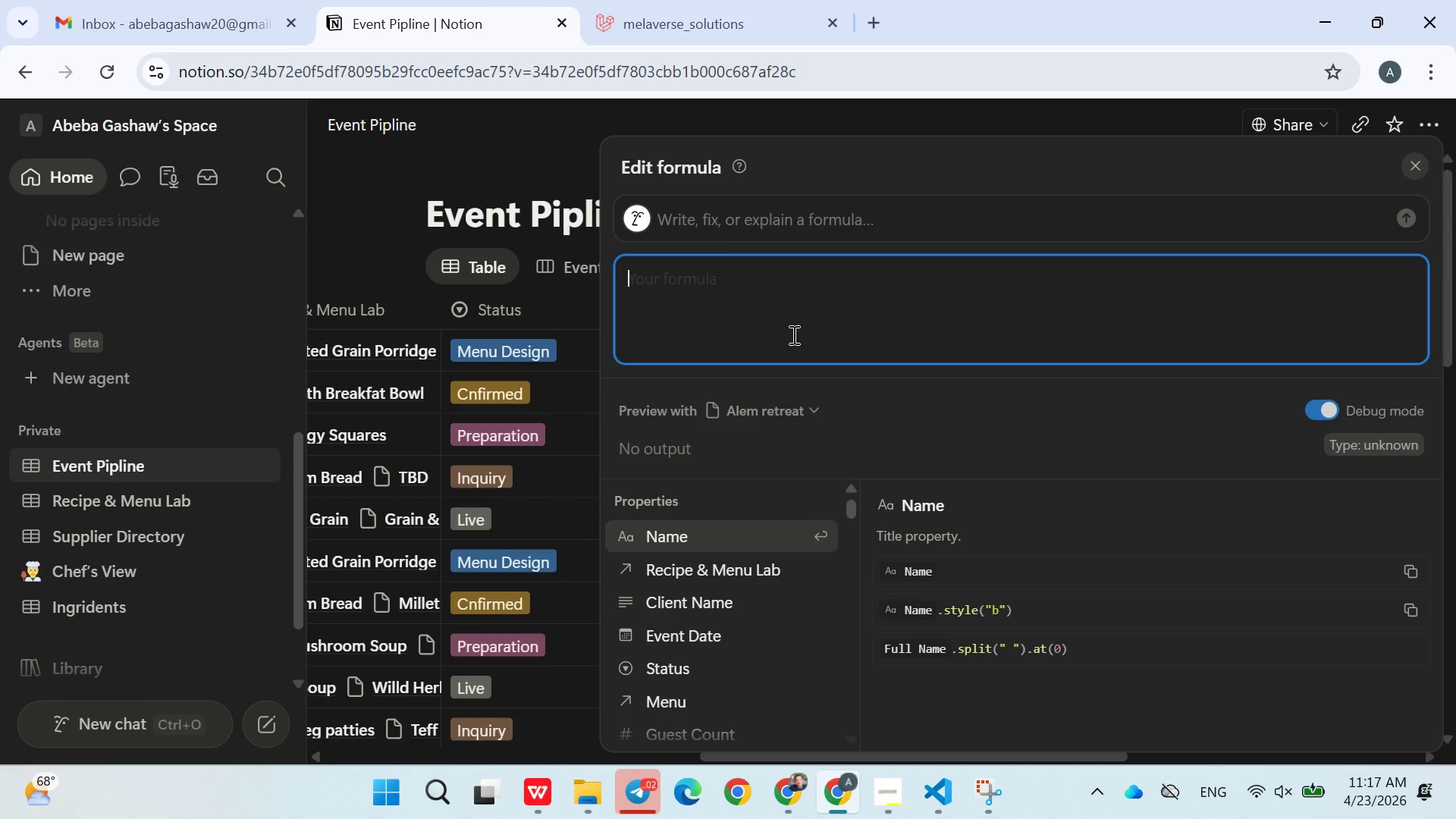 
type(prop())
 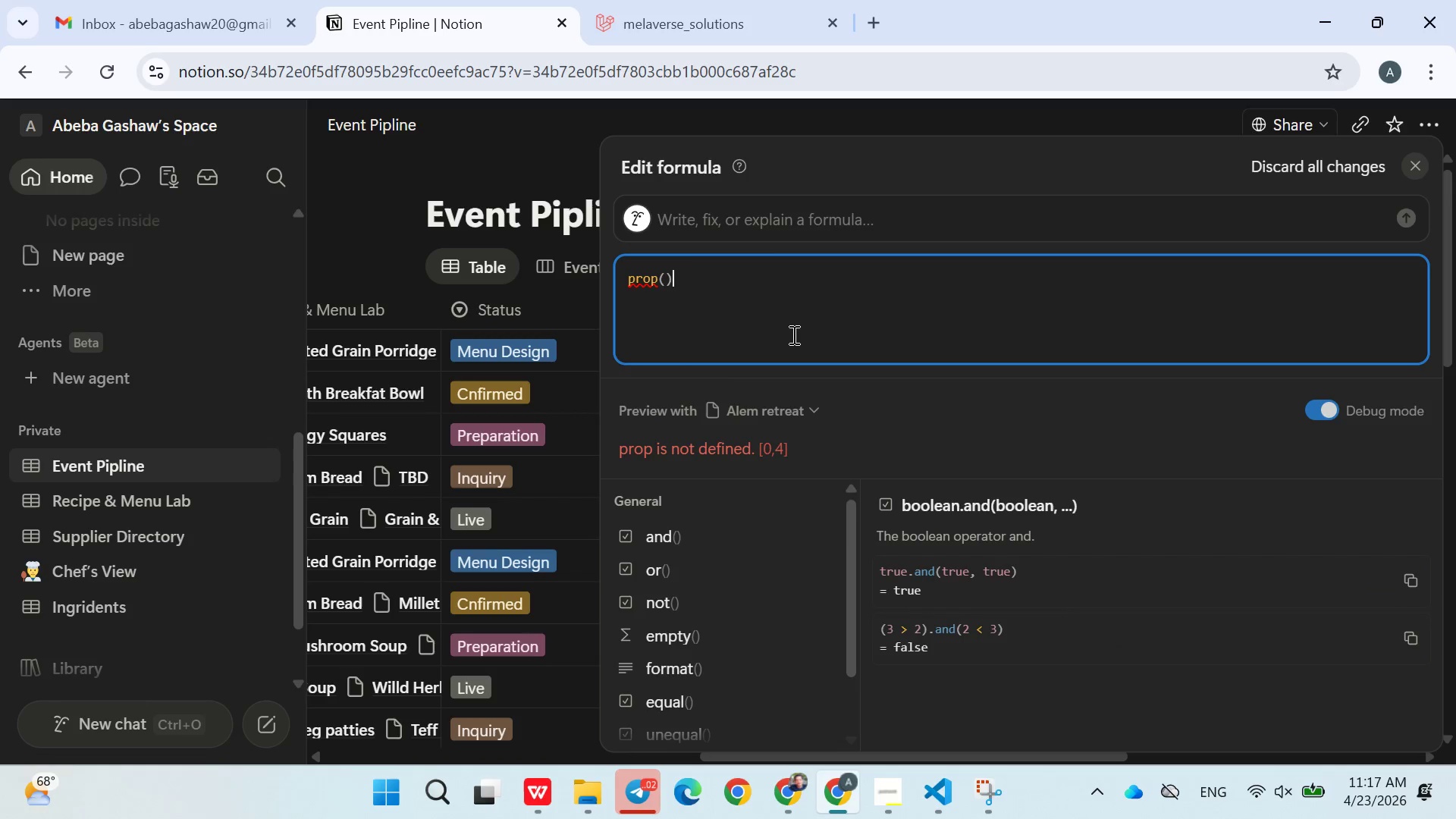 
key(ArrowLeft)
 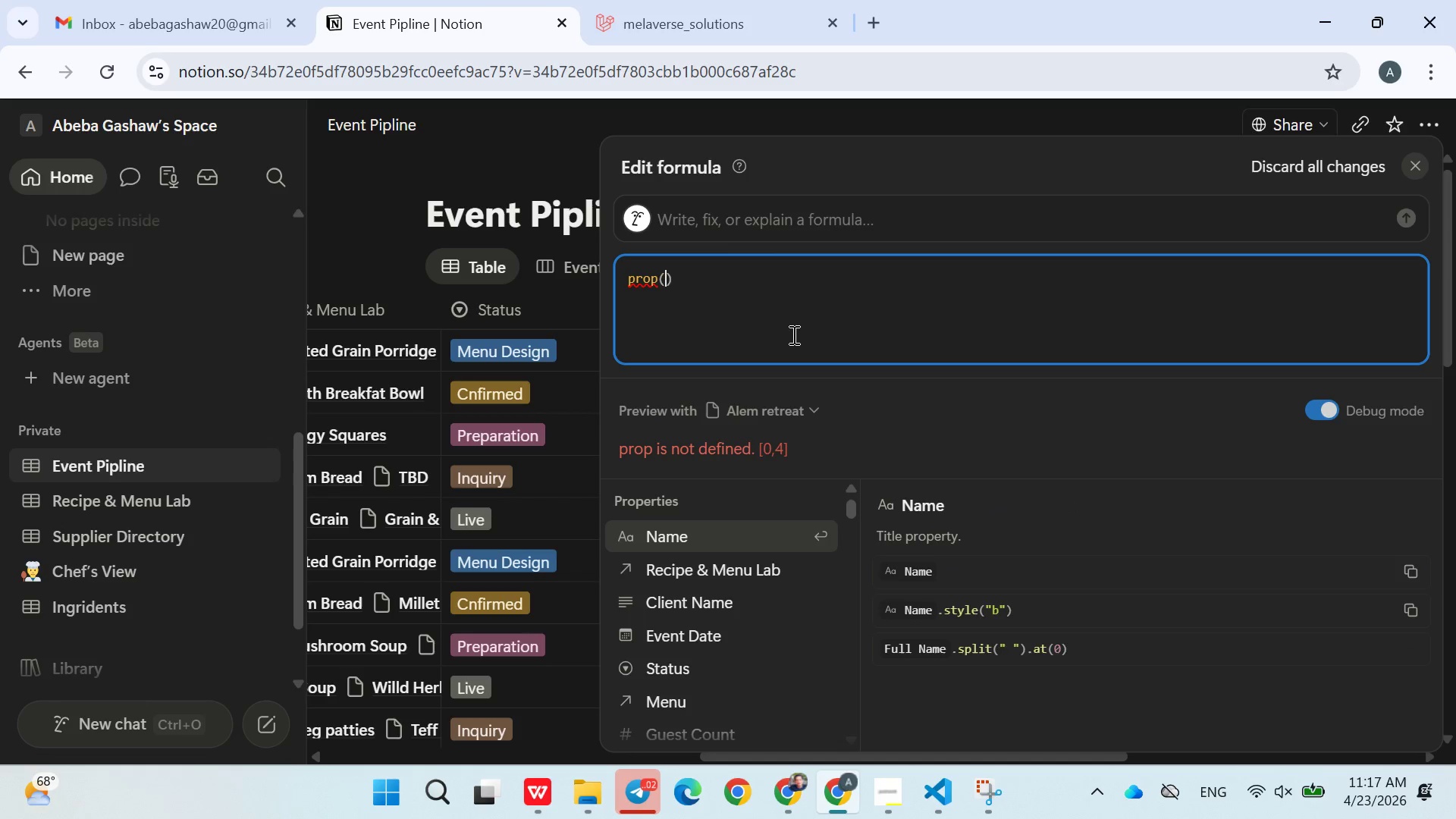 
key(Shift+Quote)
 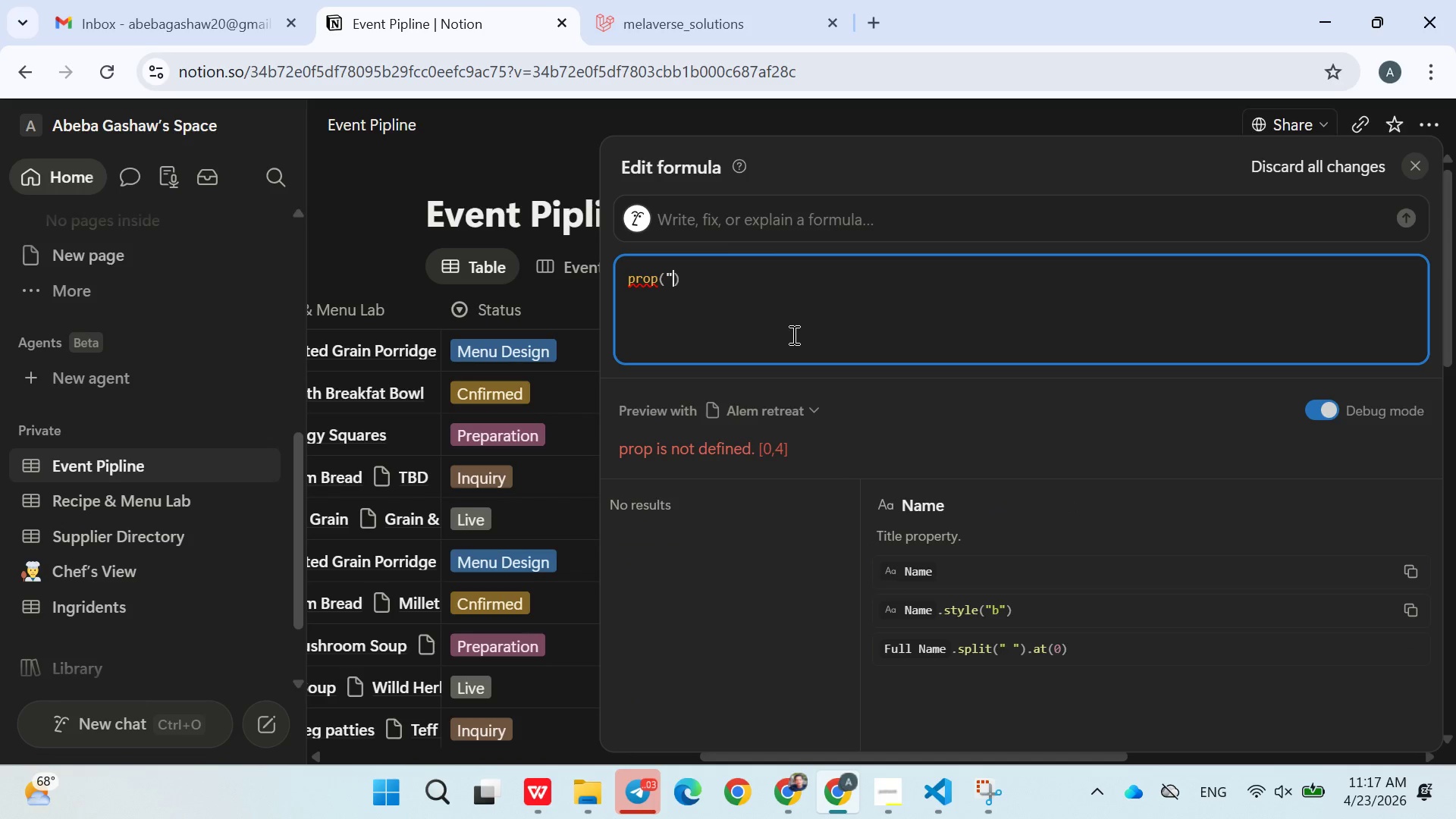 
key(Shift+Quote)
 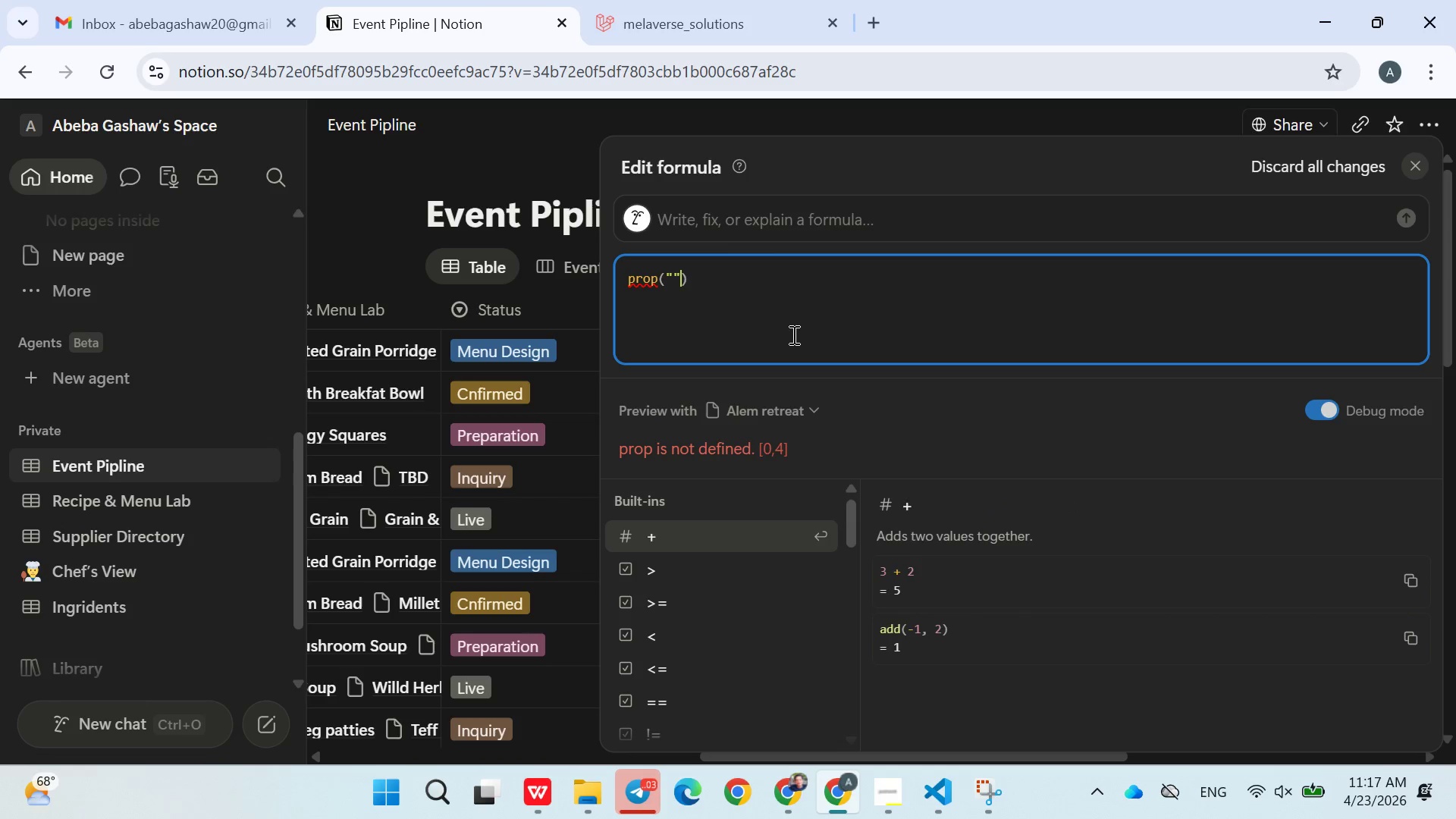 
key(ArrowLeft)
 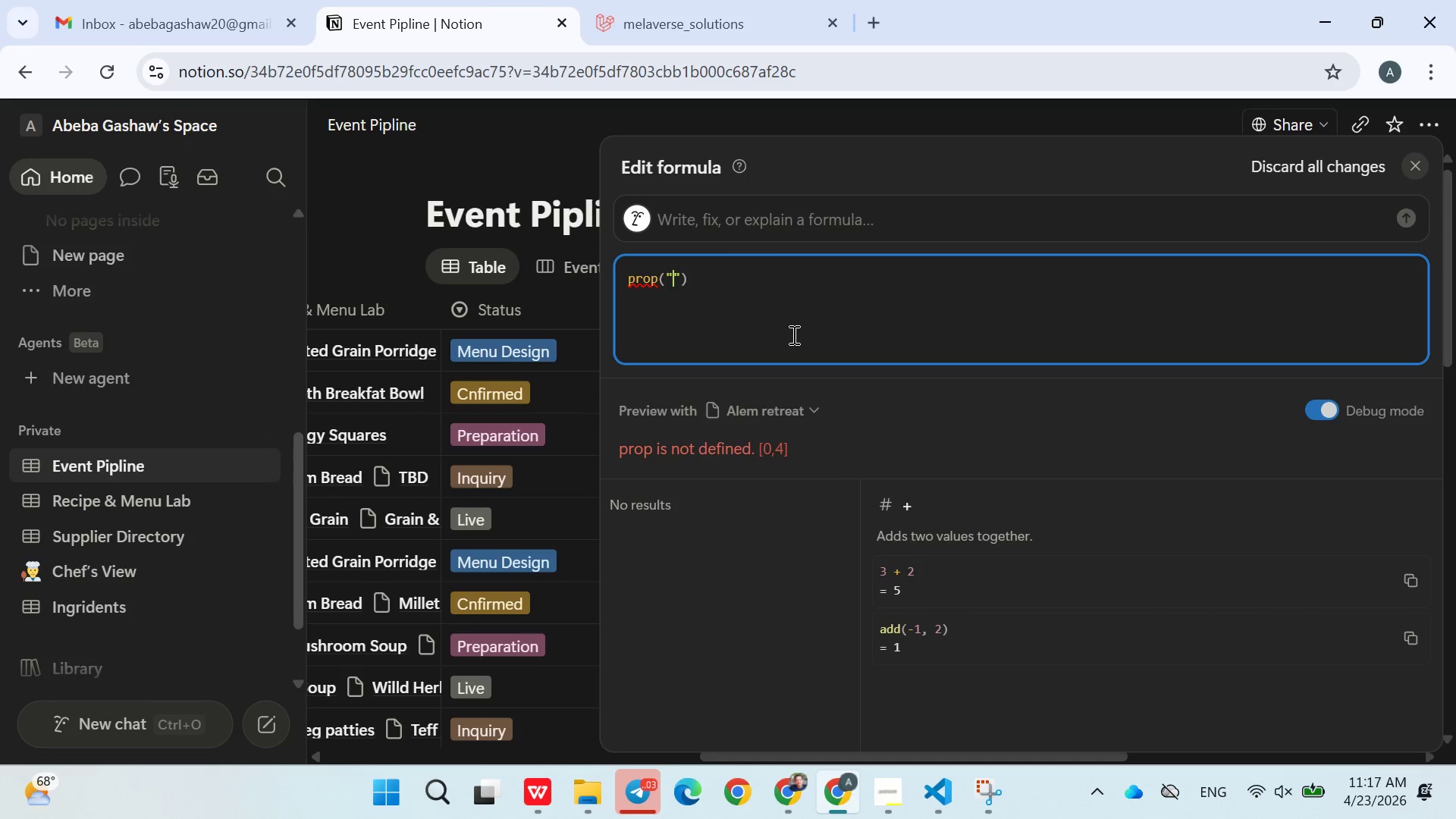 
type(Status)
 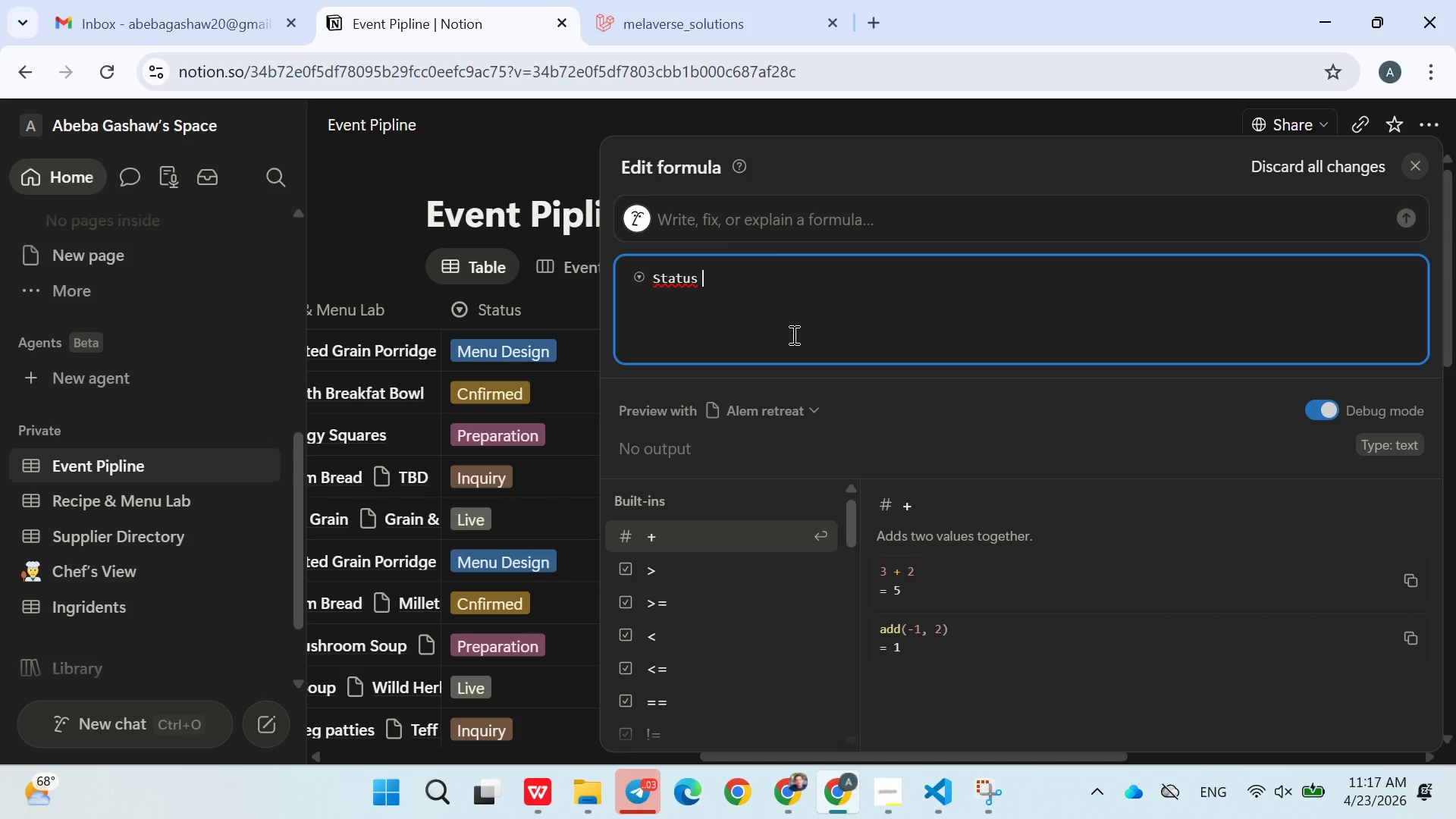 
key(ArrowRight)
 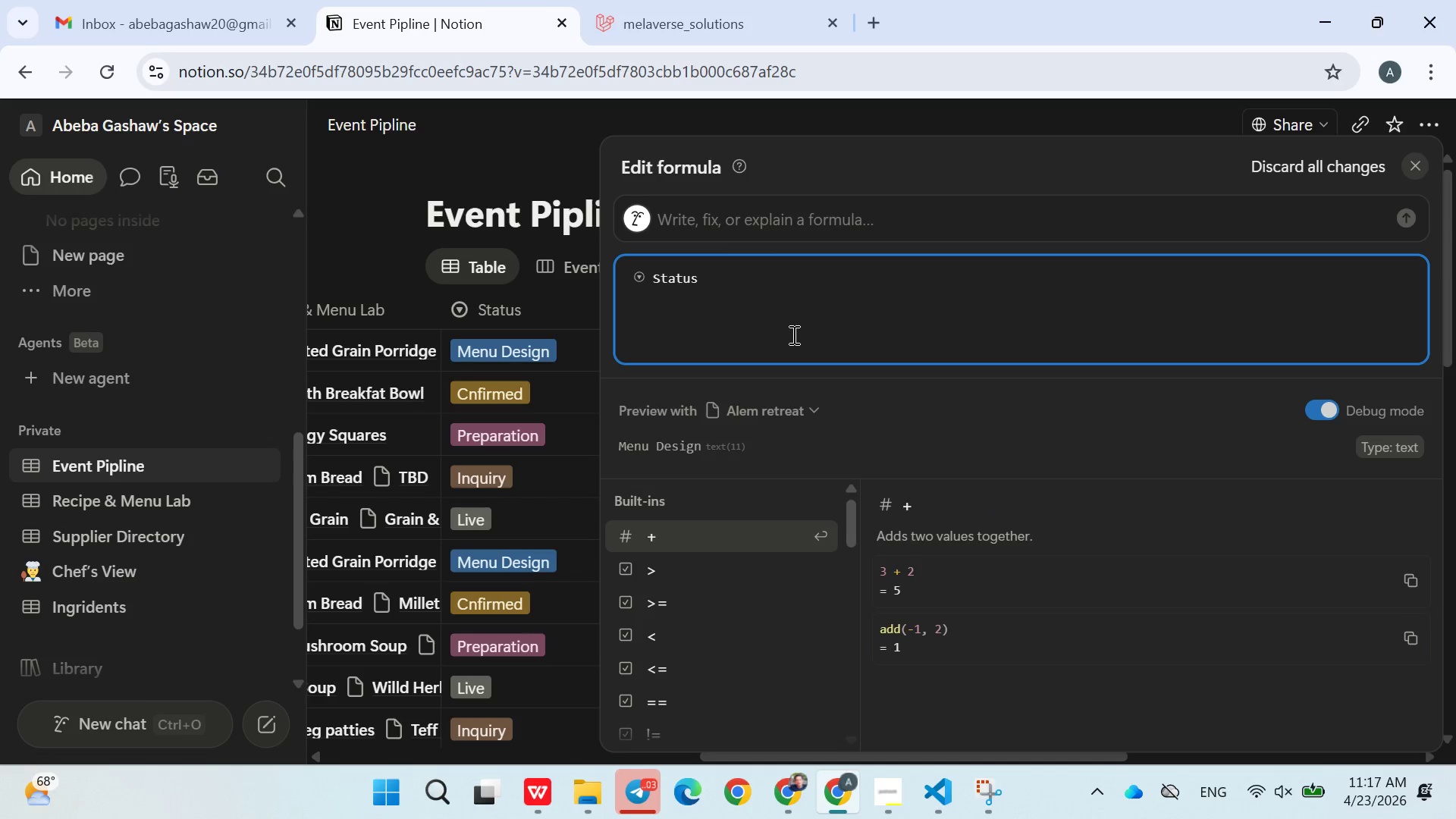 
key(Equal)
 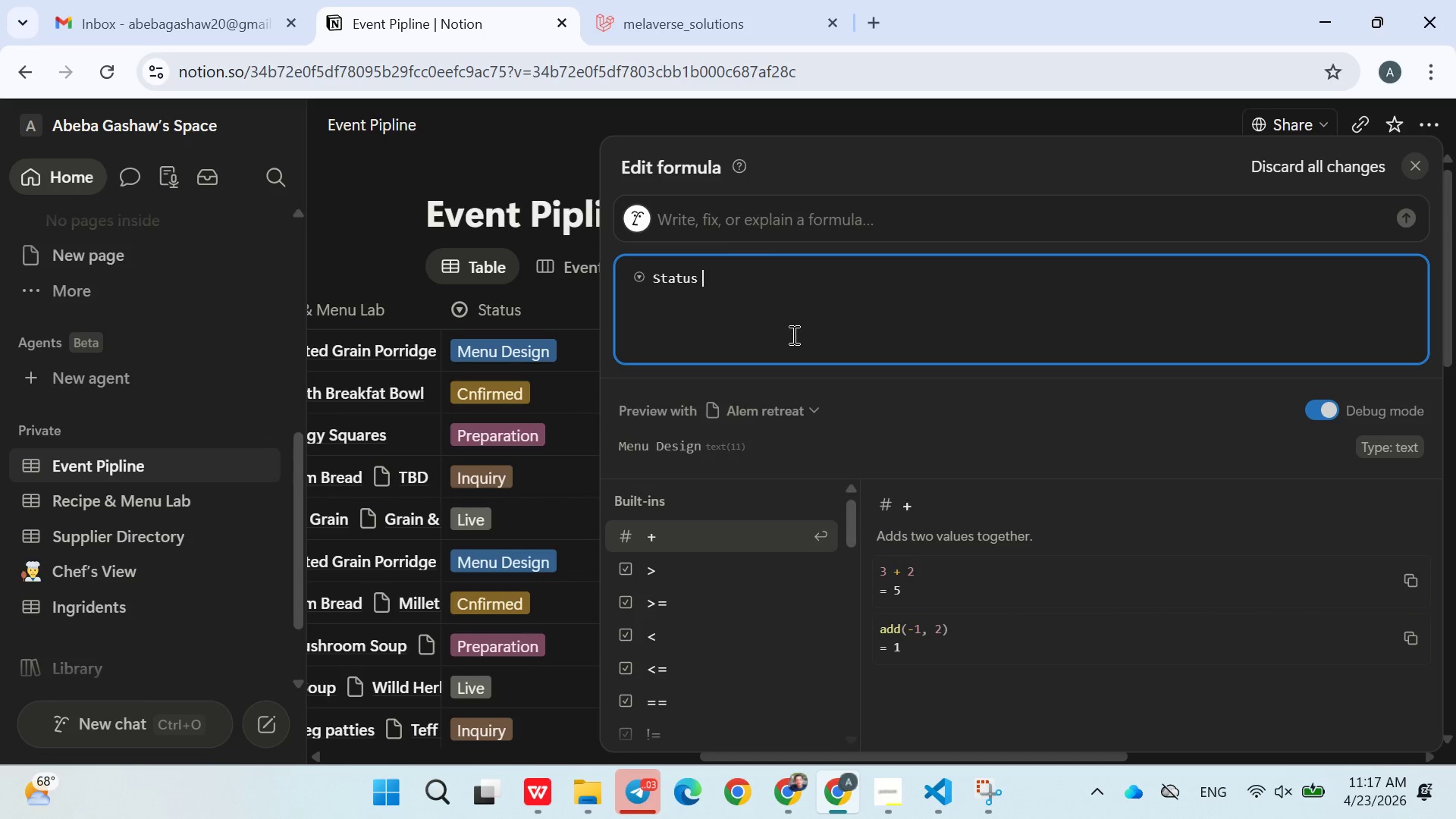 
key(Equal)
 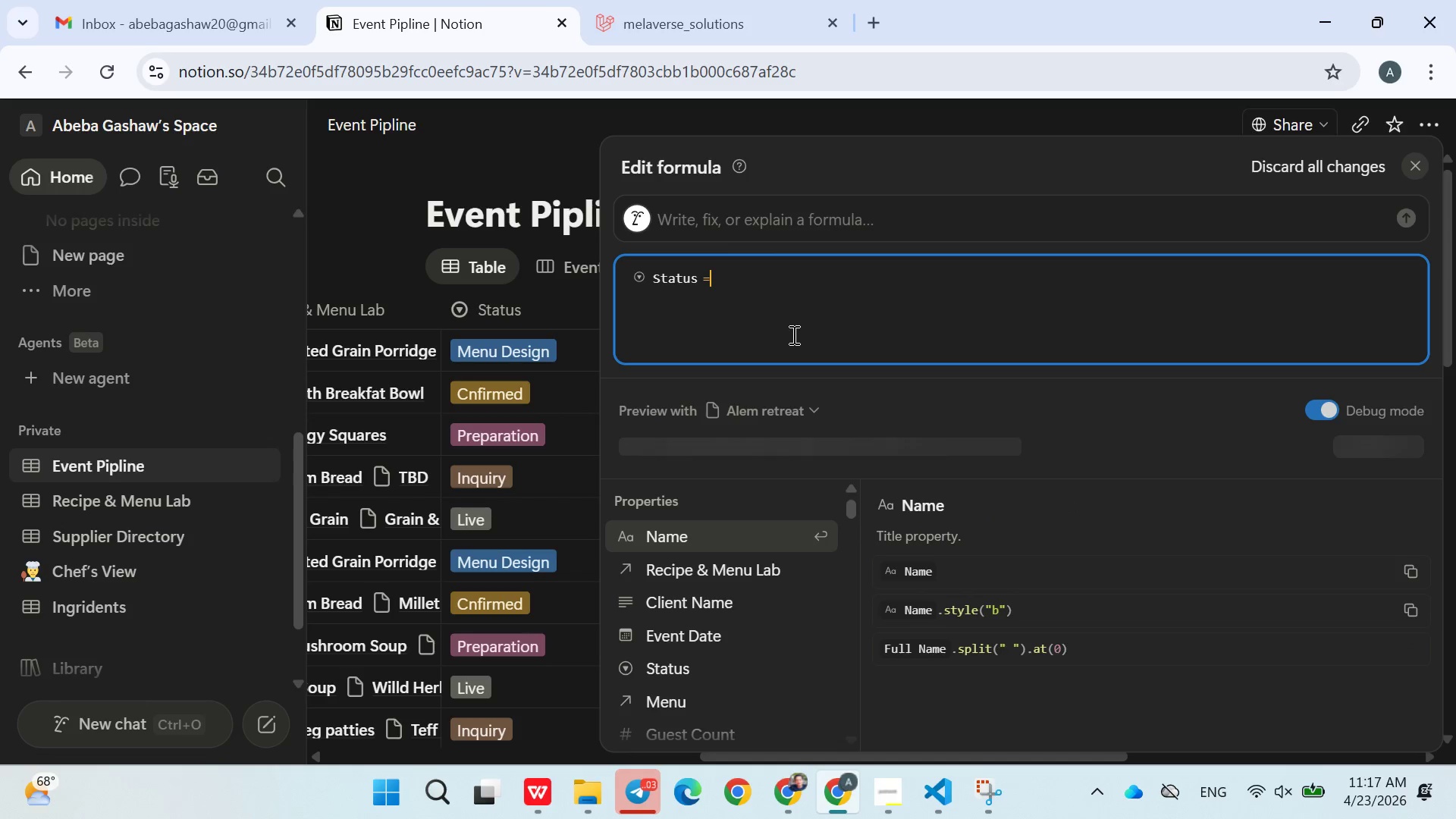 
key(Shift+ShiftRight)
 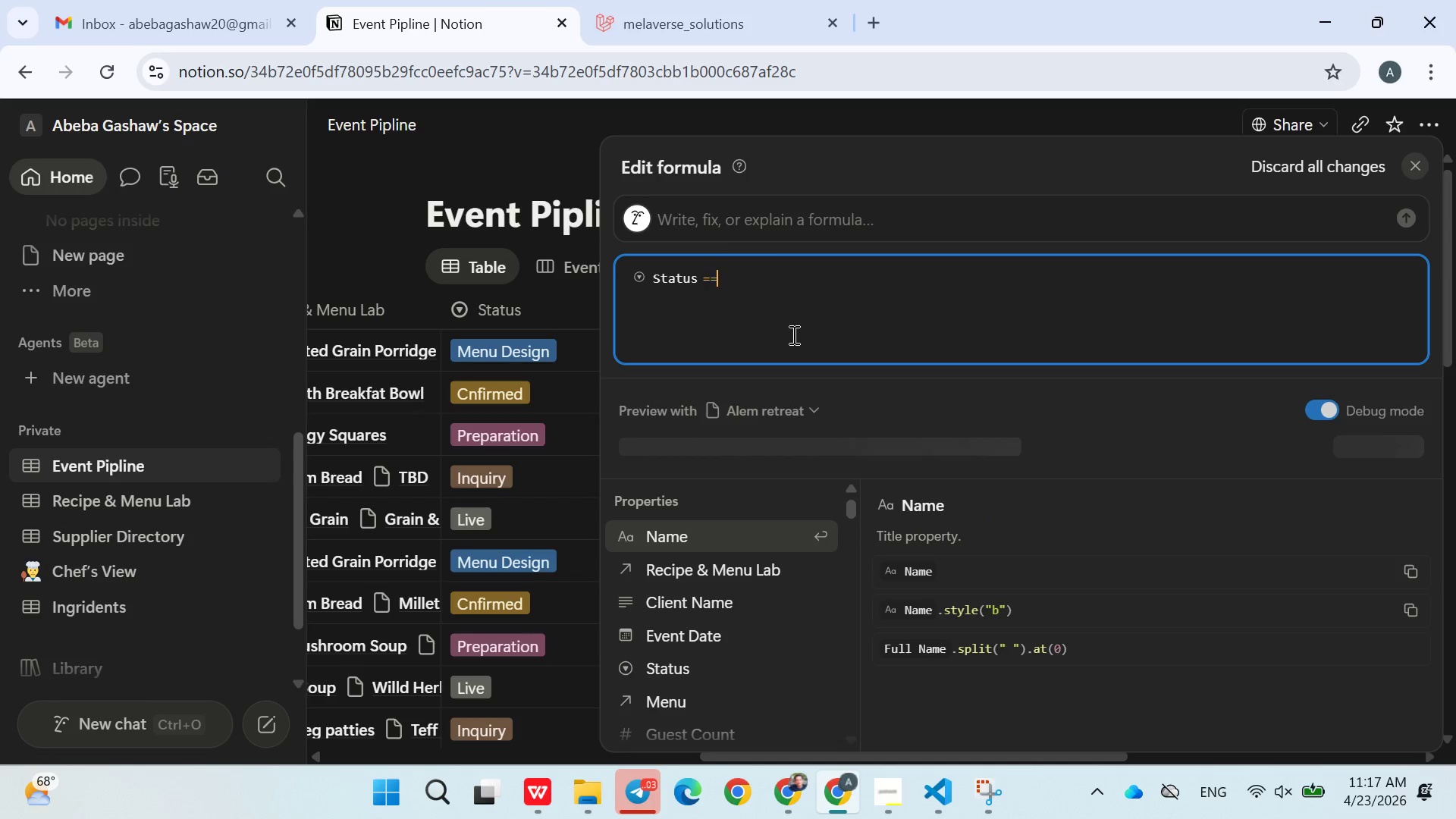 
key(Shift+Quote)
 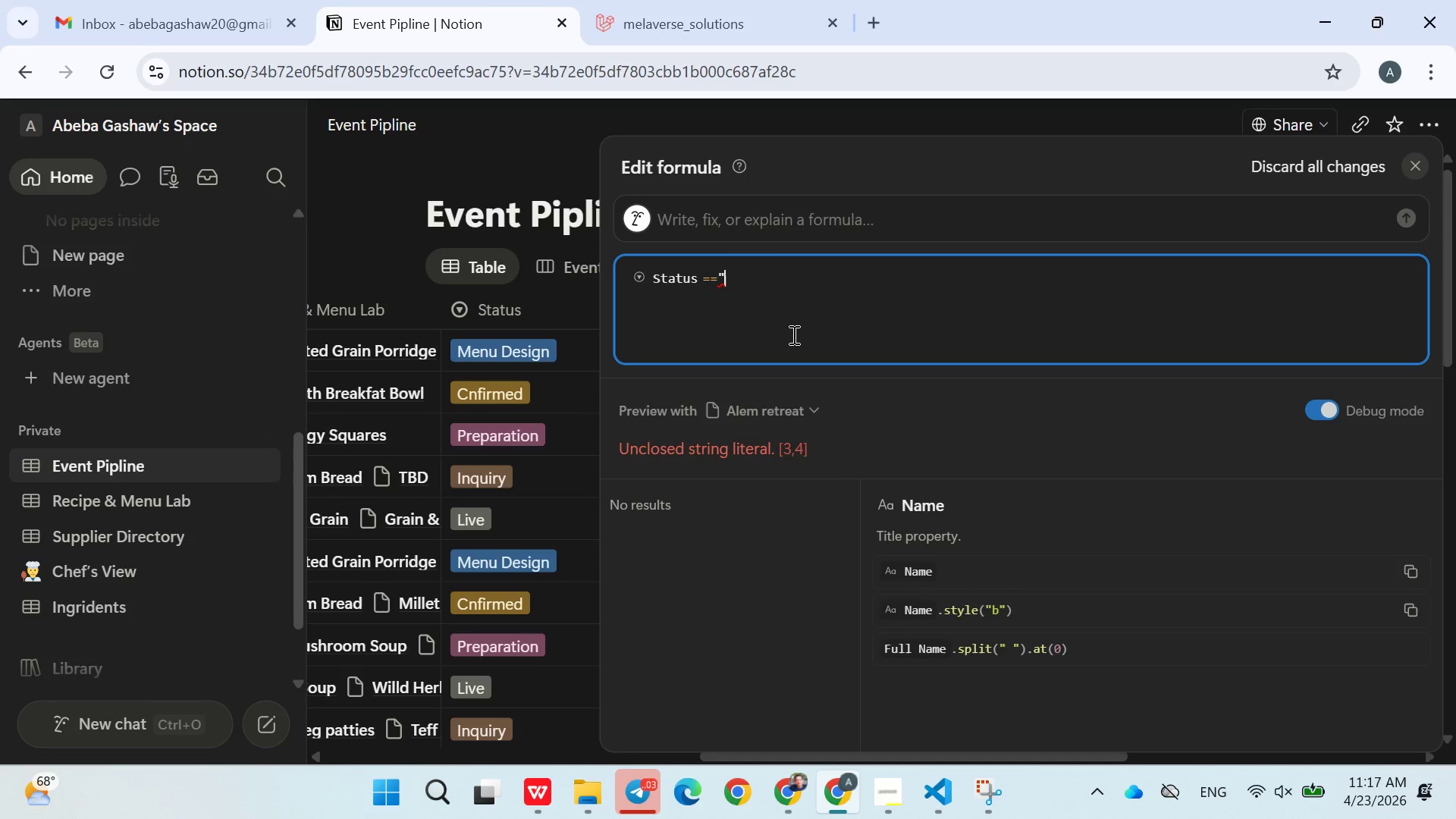 
key(Shift+Quote)
 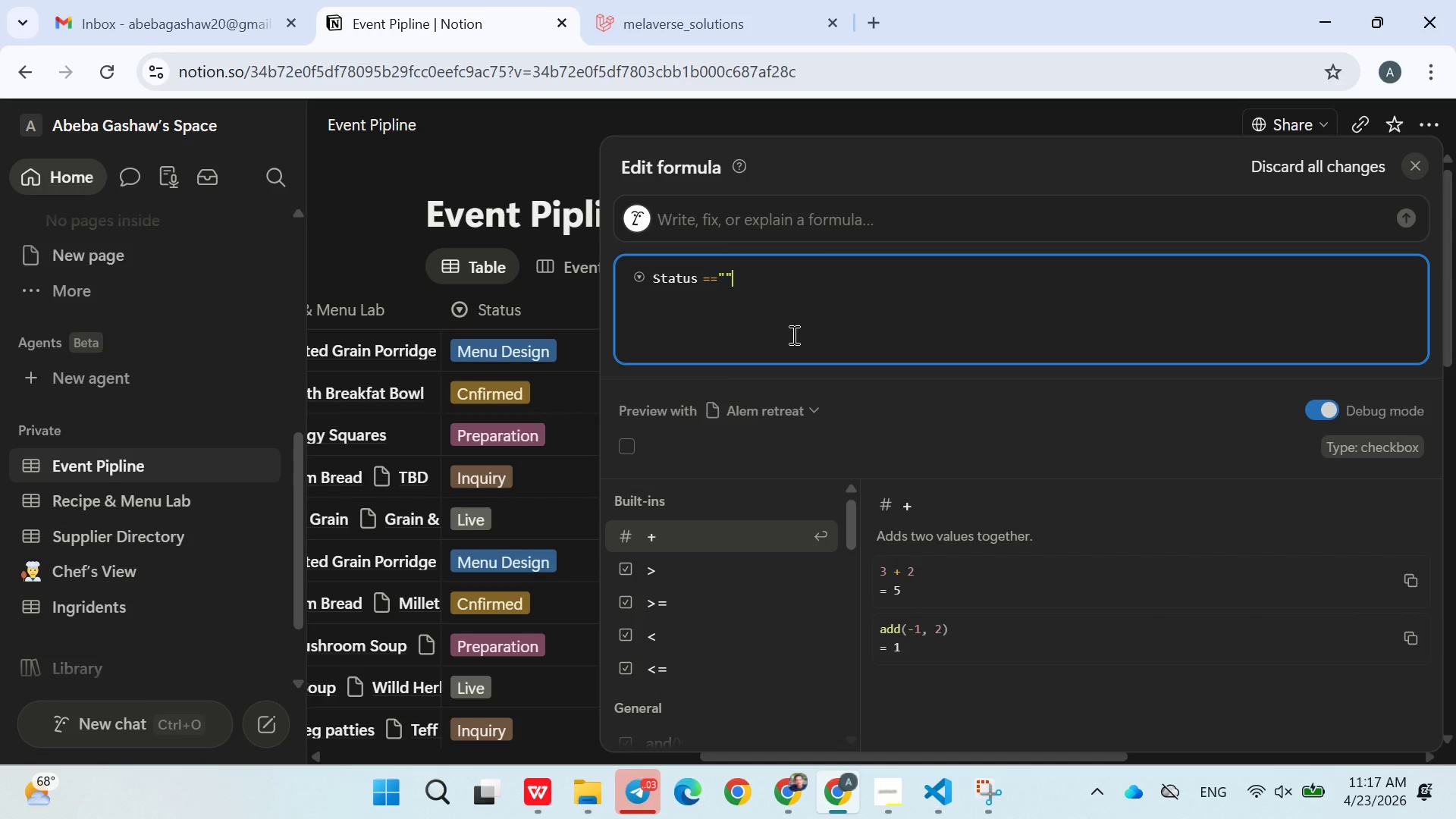 
key(ArrowLeft)
 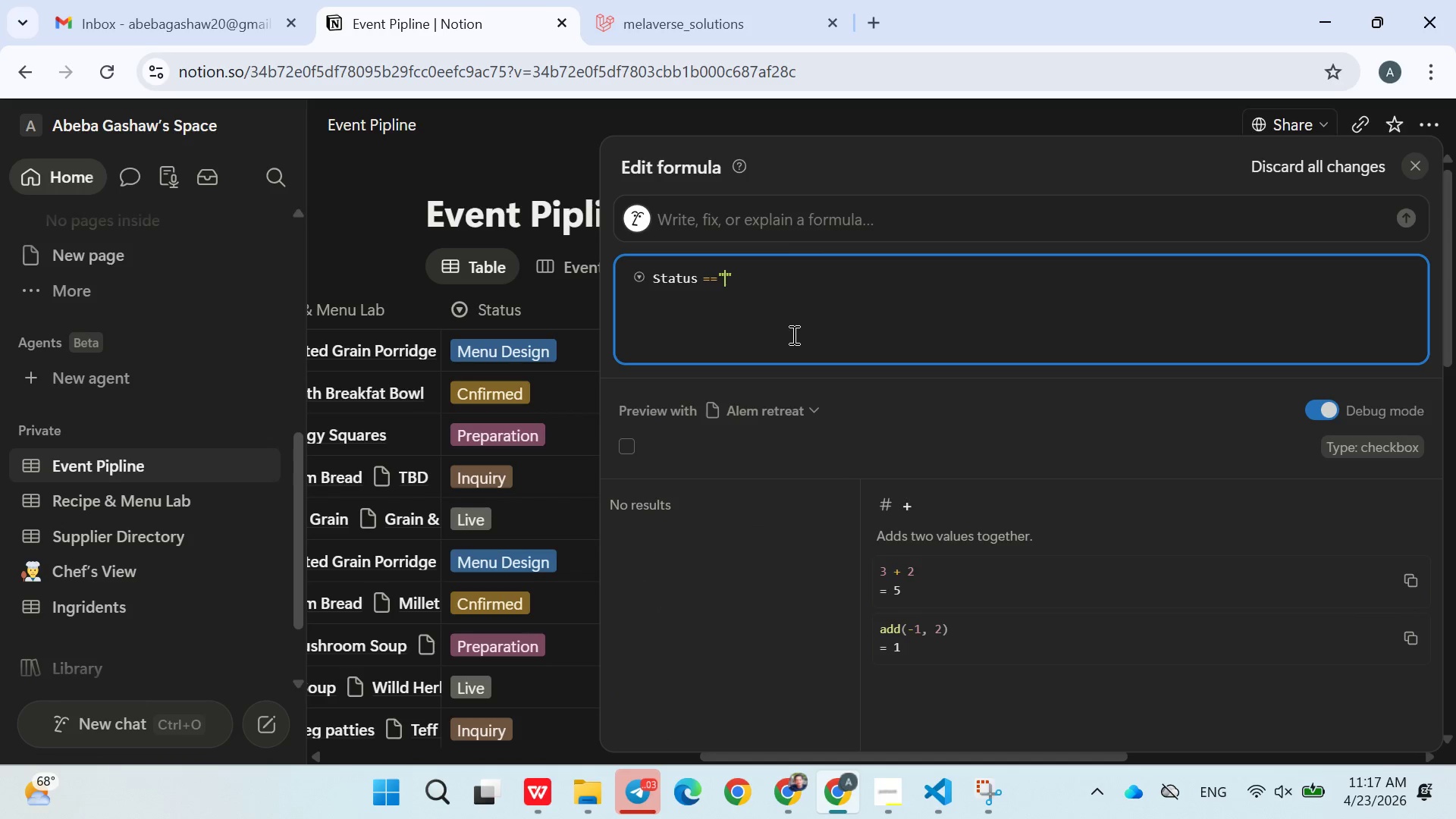 
type(Confirmed)
 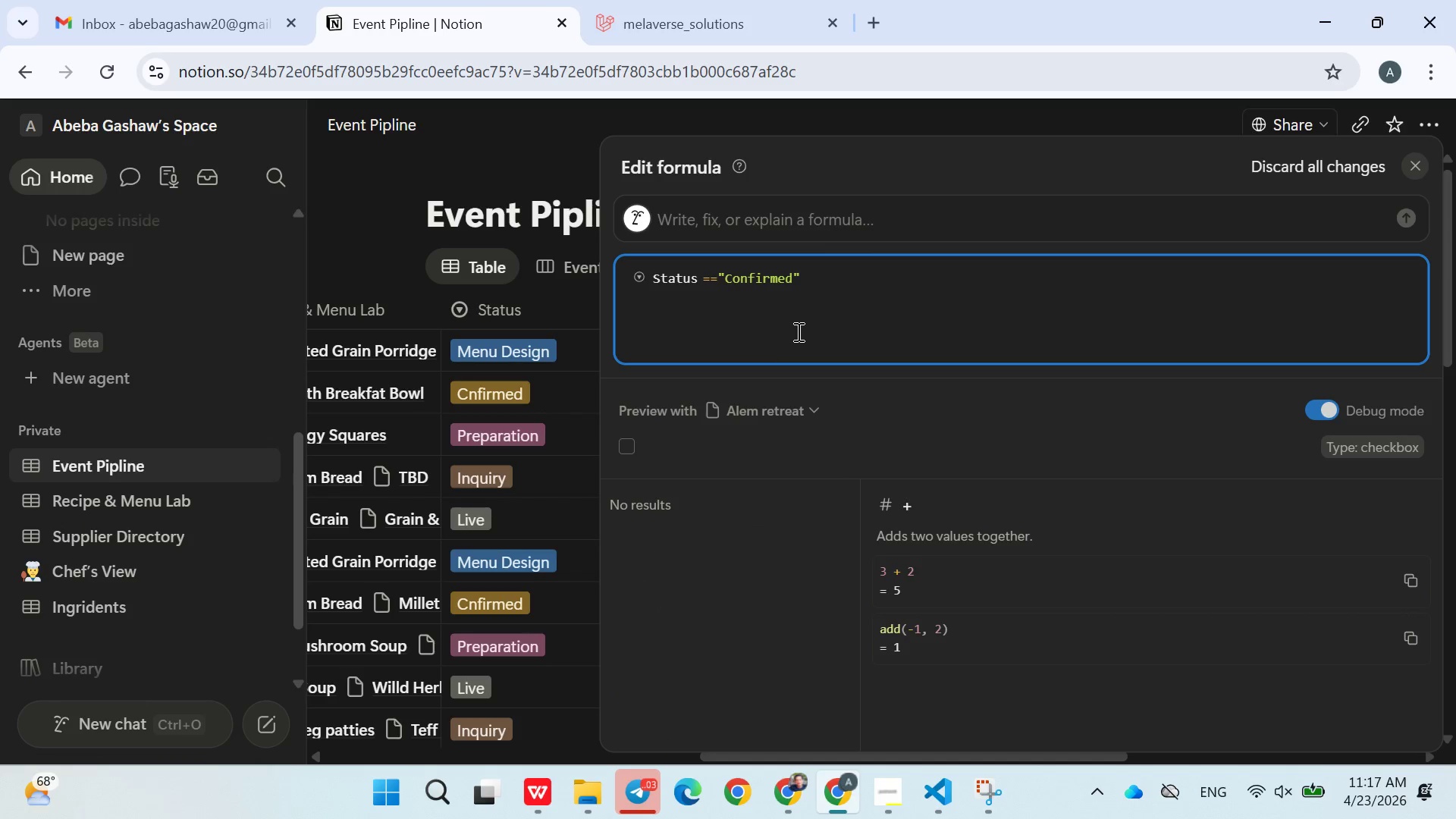 
left_click([867, 300])
 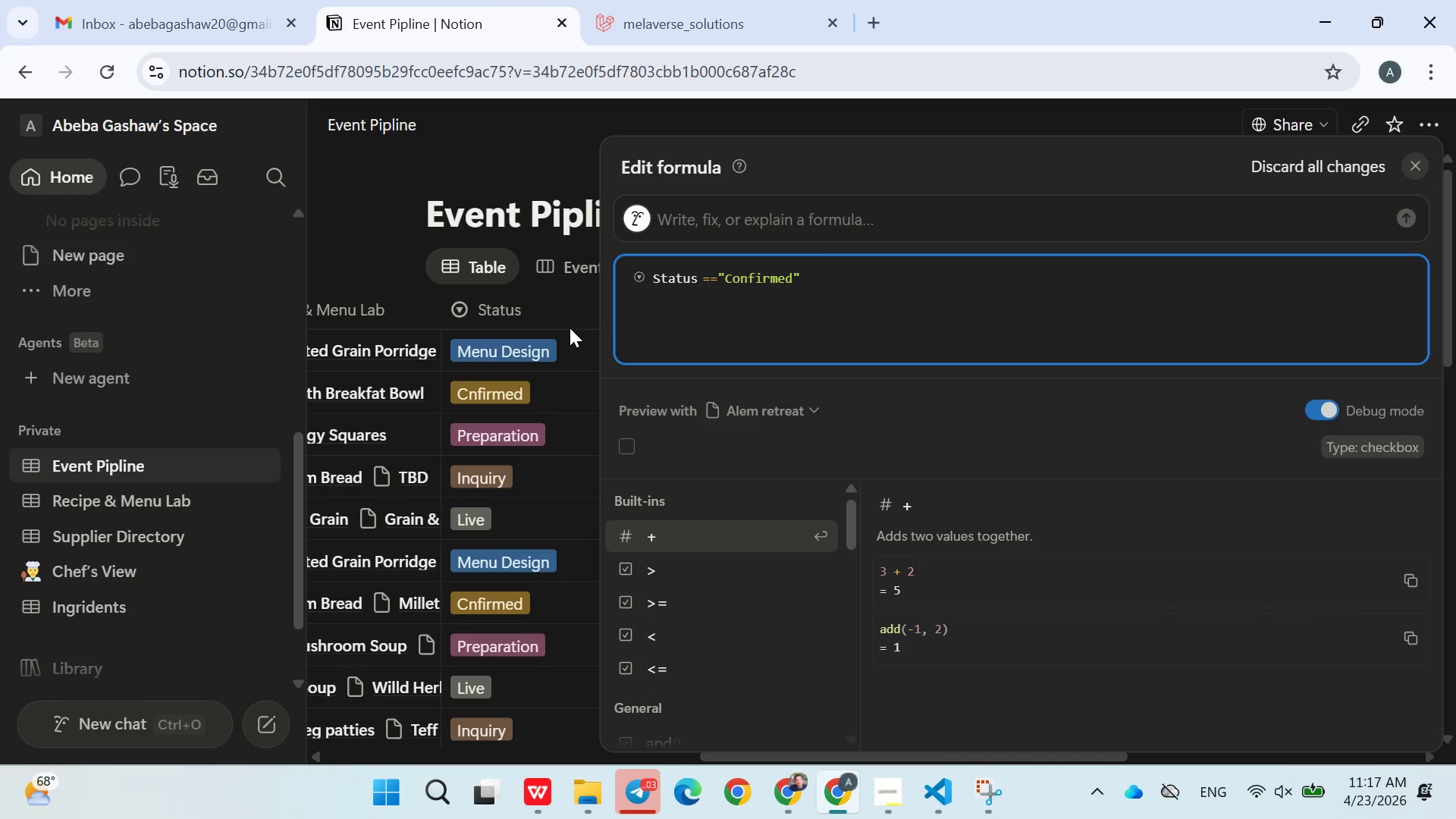 
left_click([569, 313])
 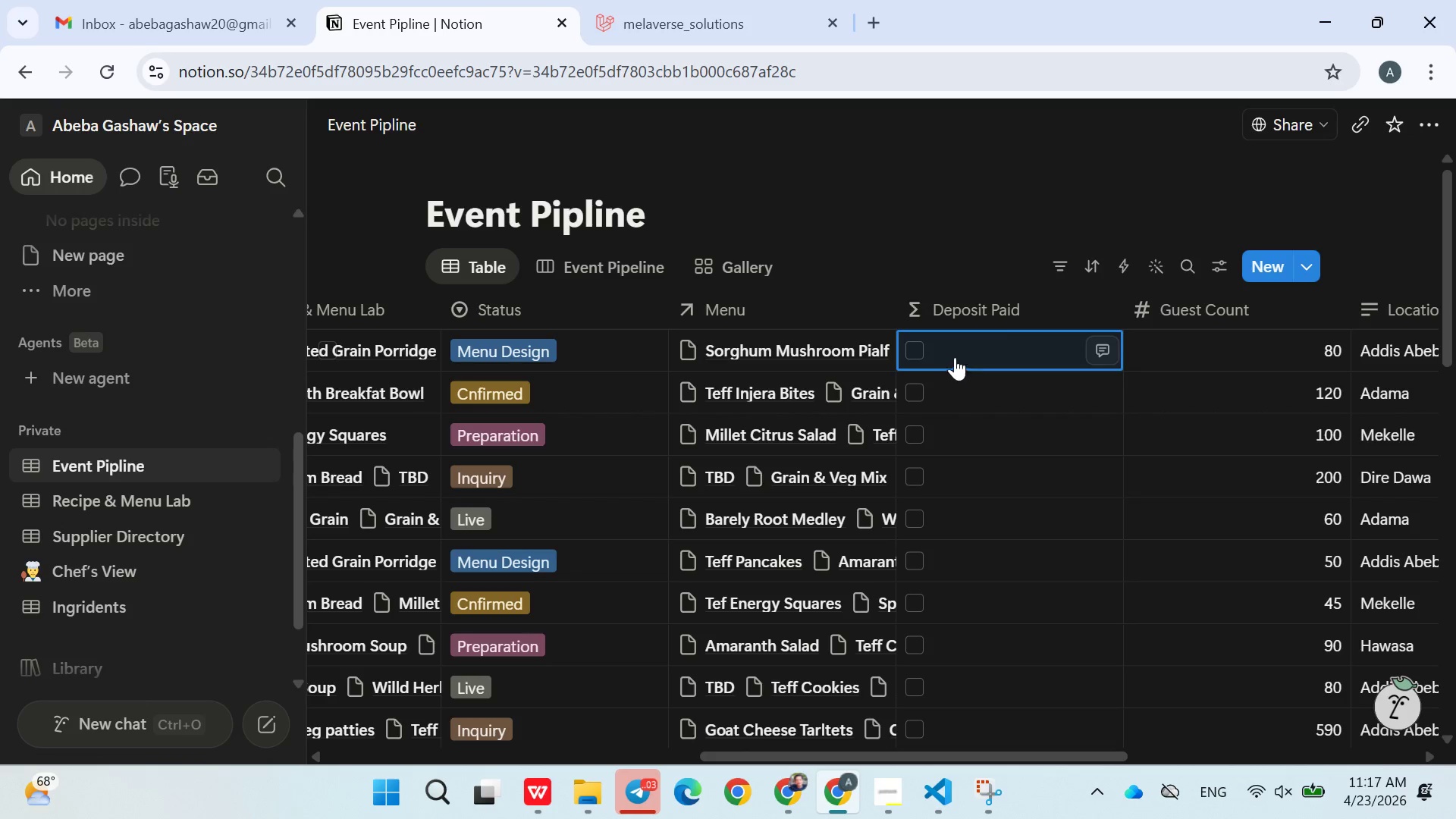 
left_click([906, 242])
 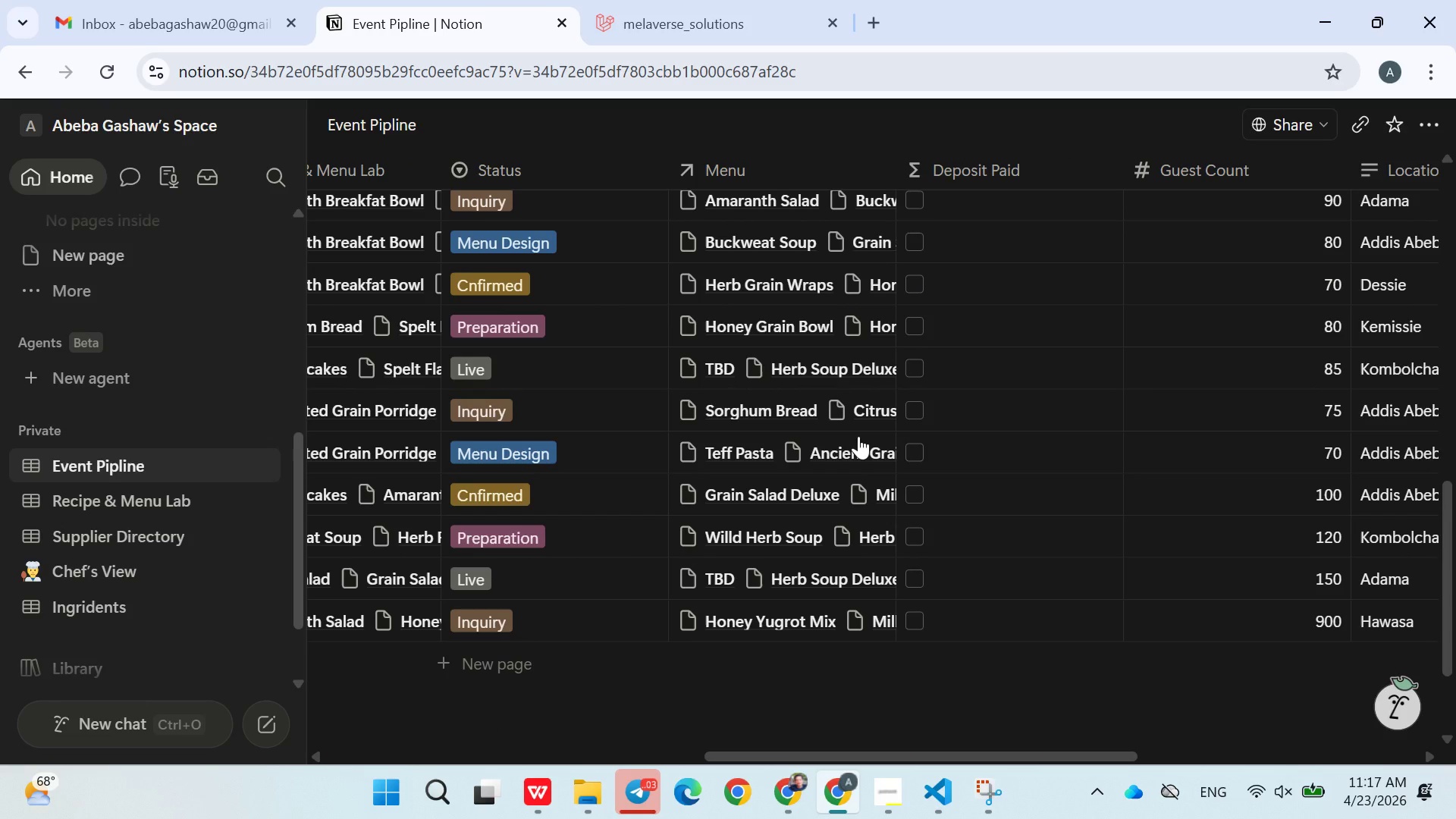 
mouse_move([656, 281])
 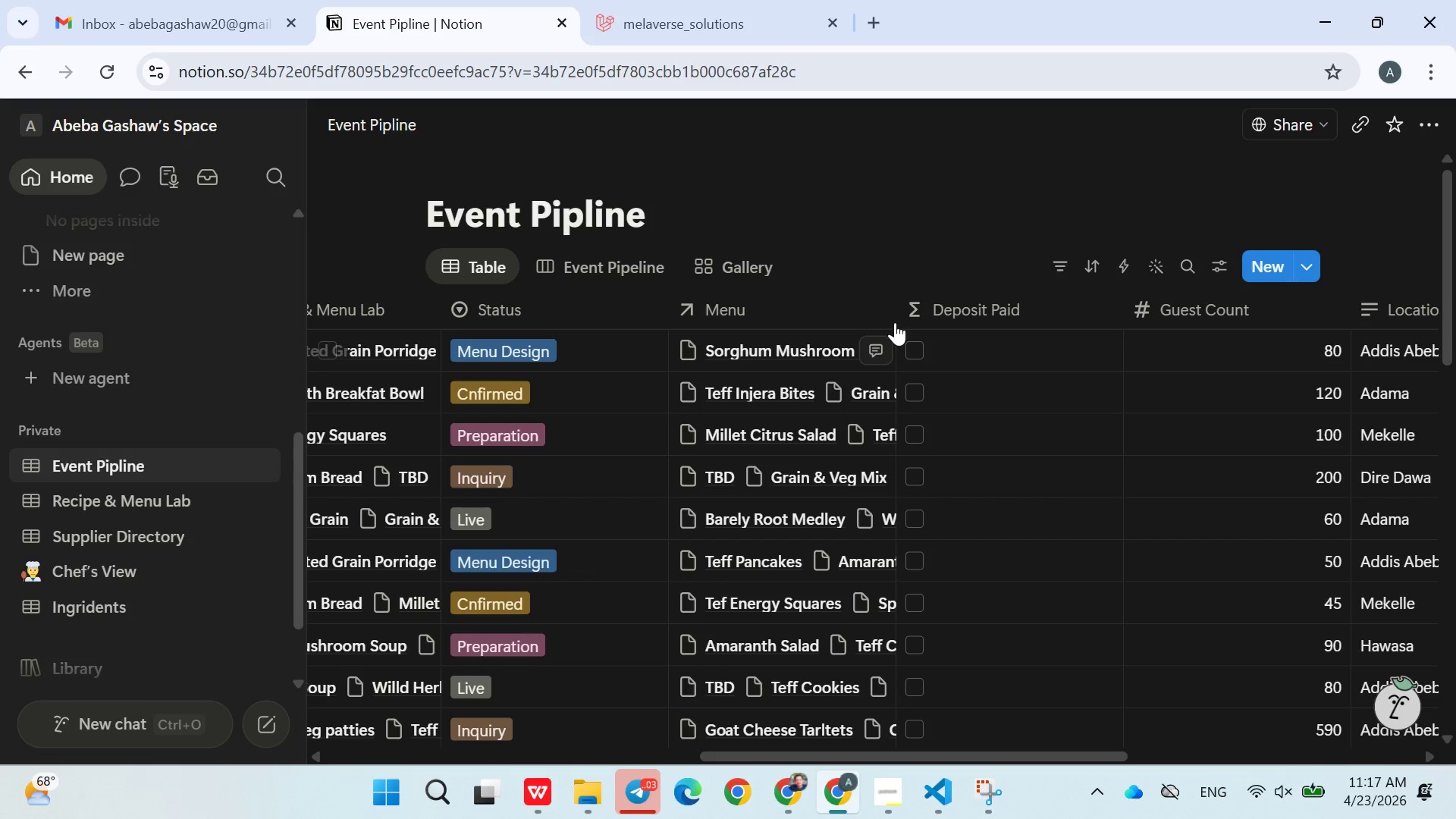 
wait(7.12)
 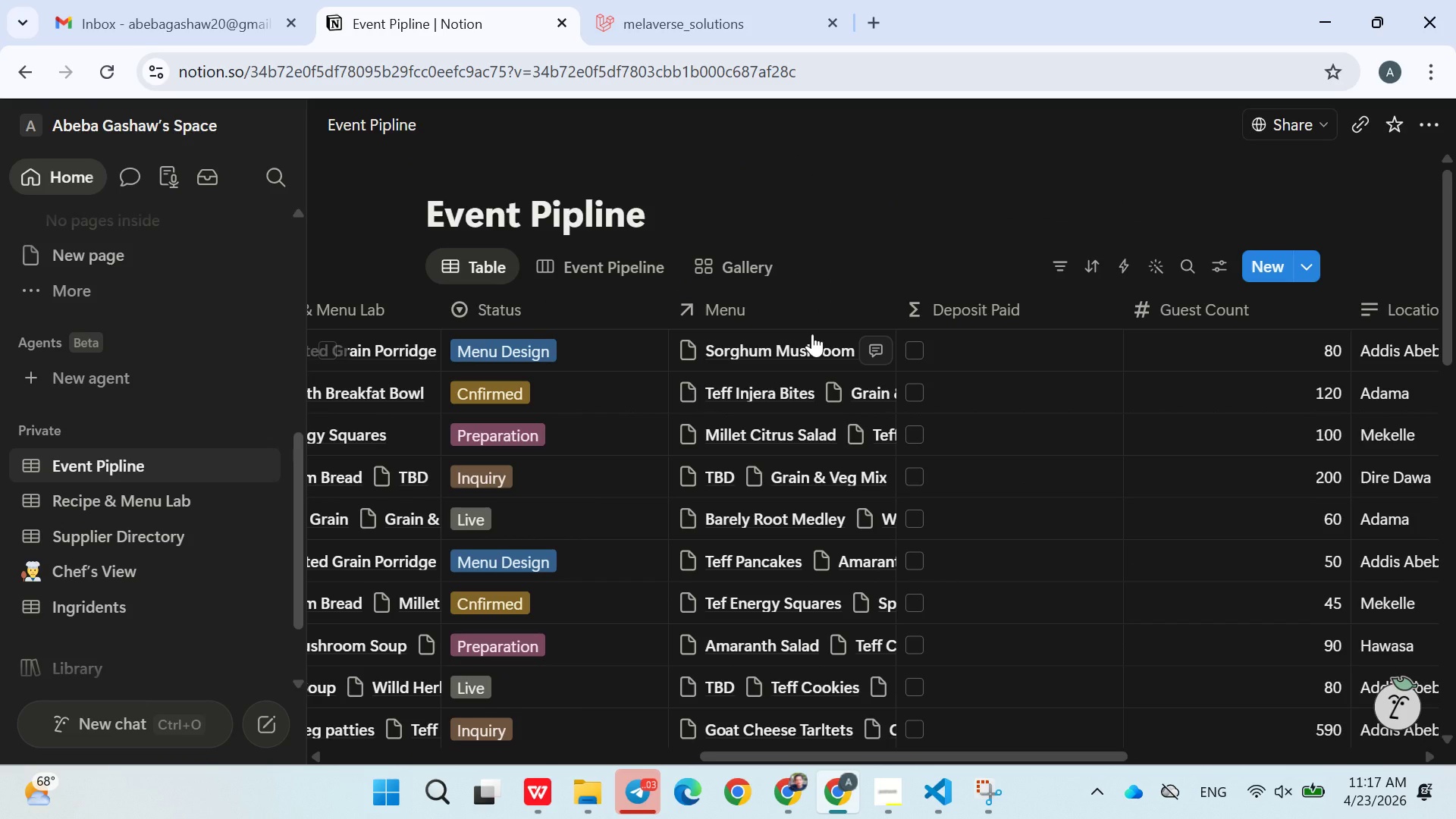 
left_click([543, 383])
 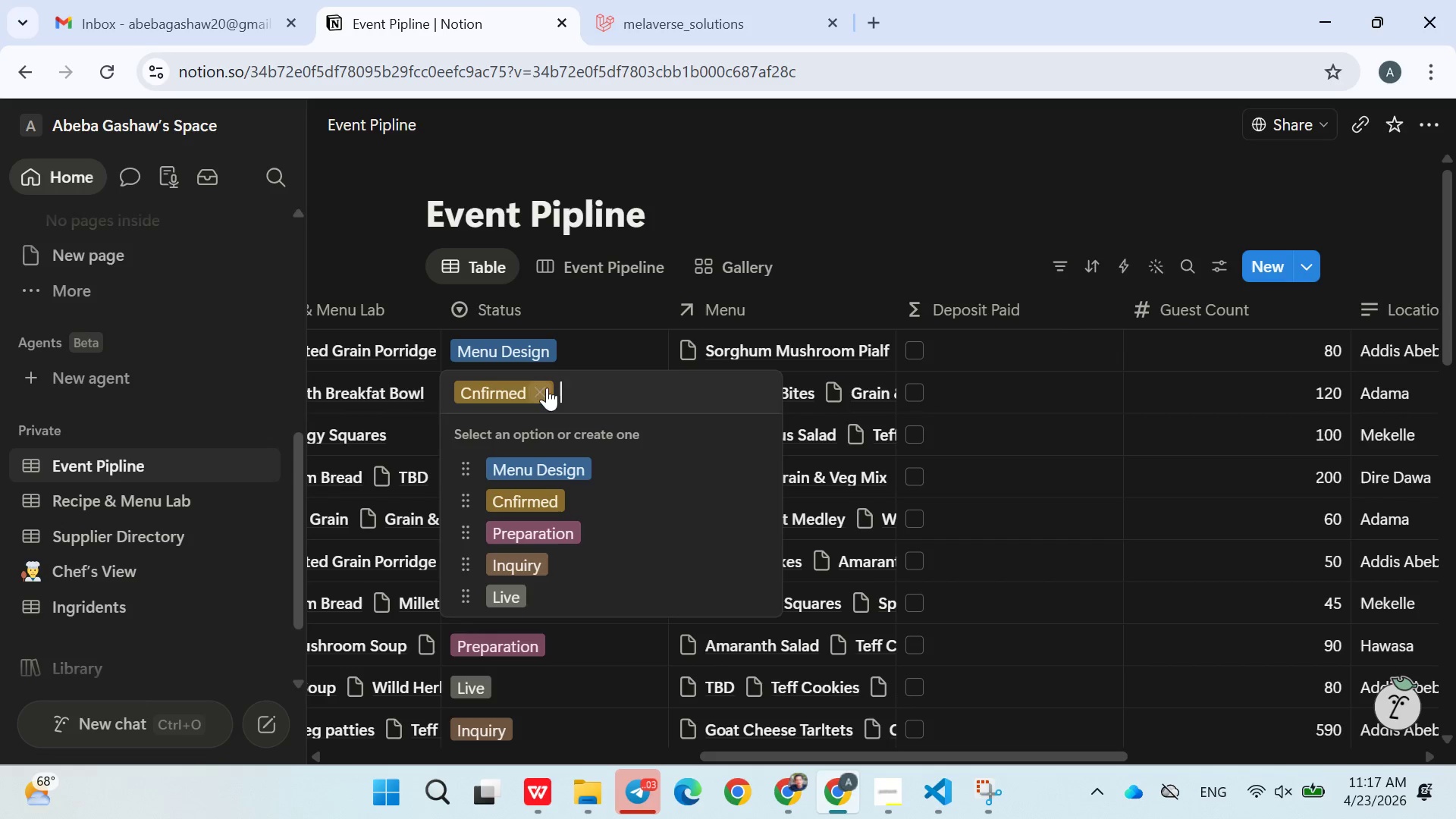 
left_click([543, 383])
 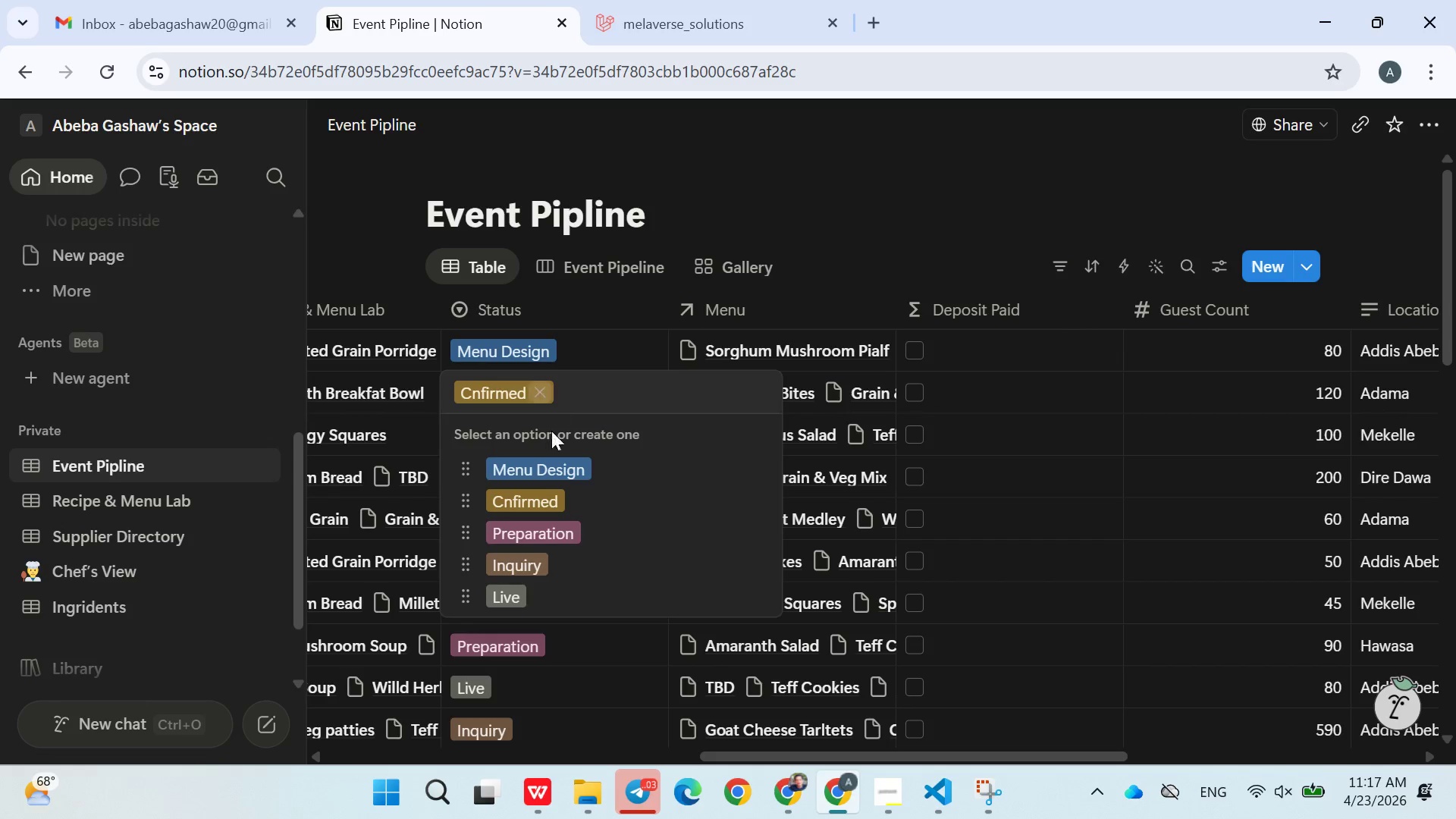 
left_click_drag(start_coordinate=[546, 386], to_coordinate=[544, 476])
 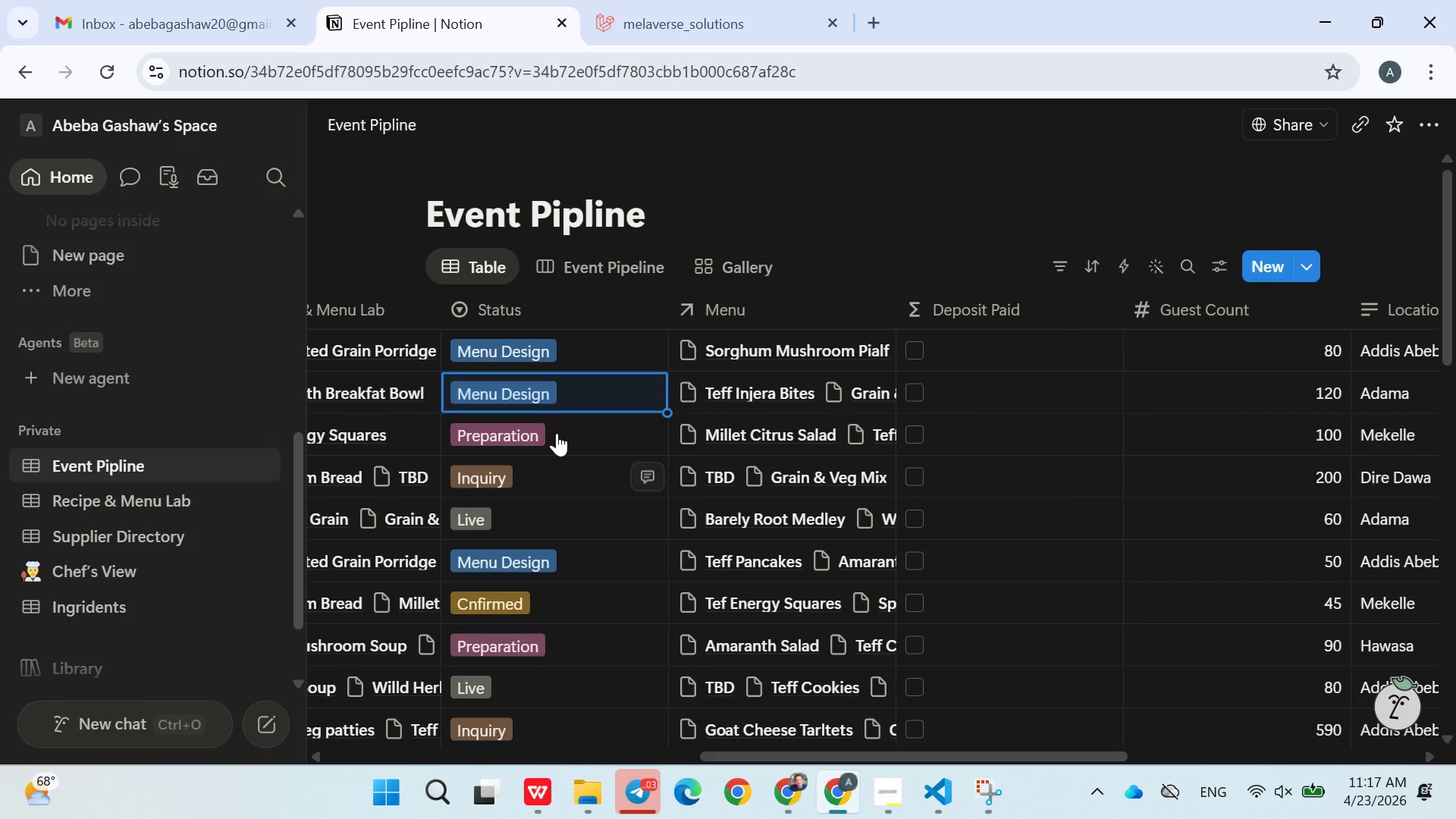 
left_click([544, 476])
 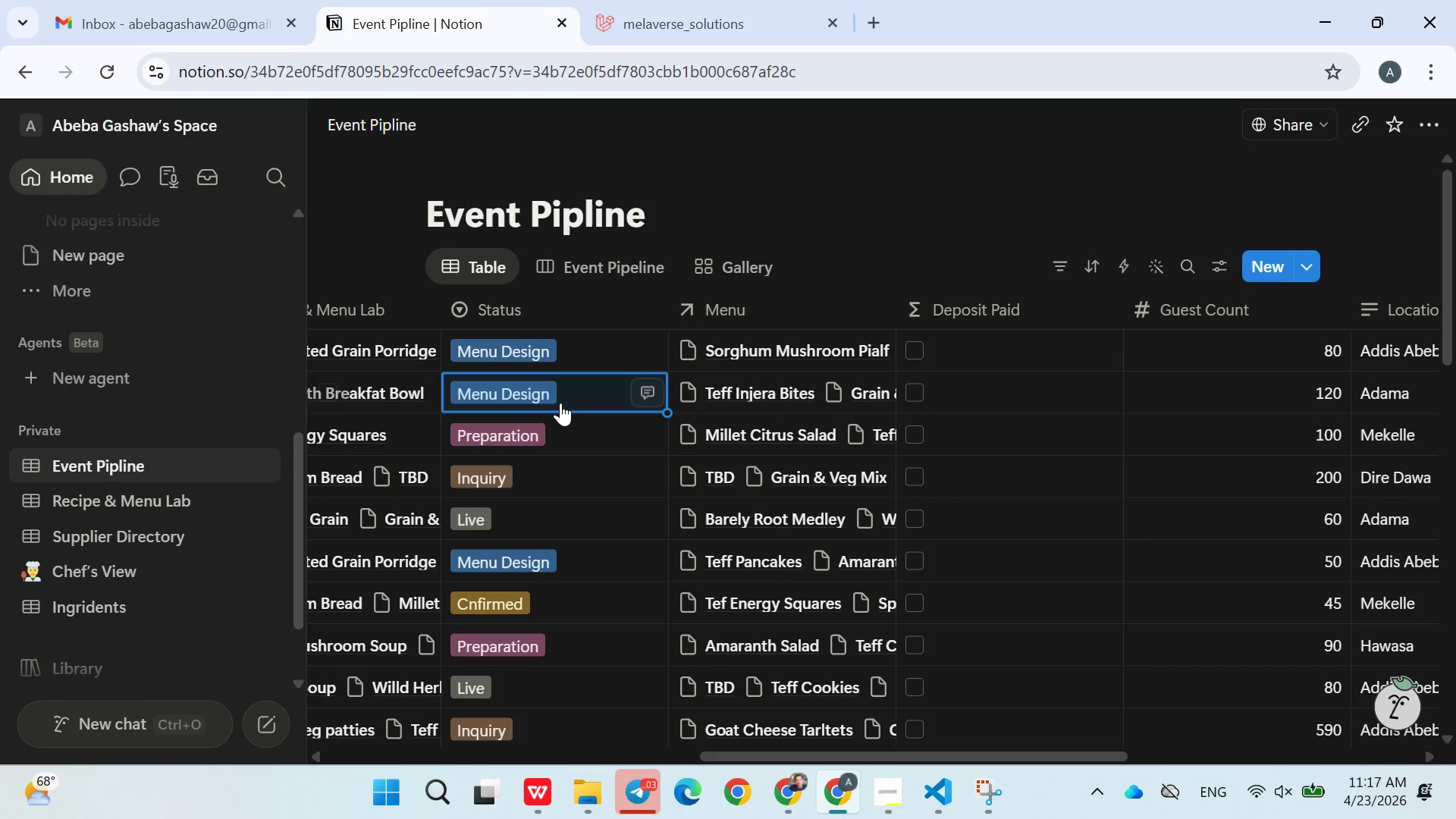 
left_click([563, 395])
 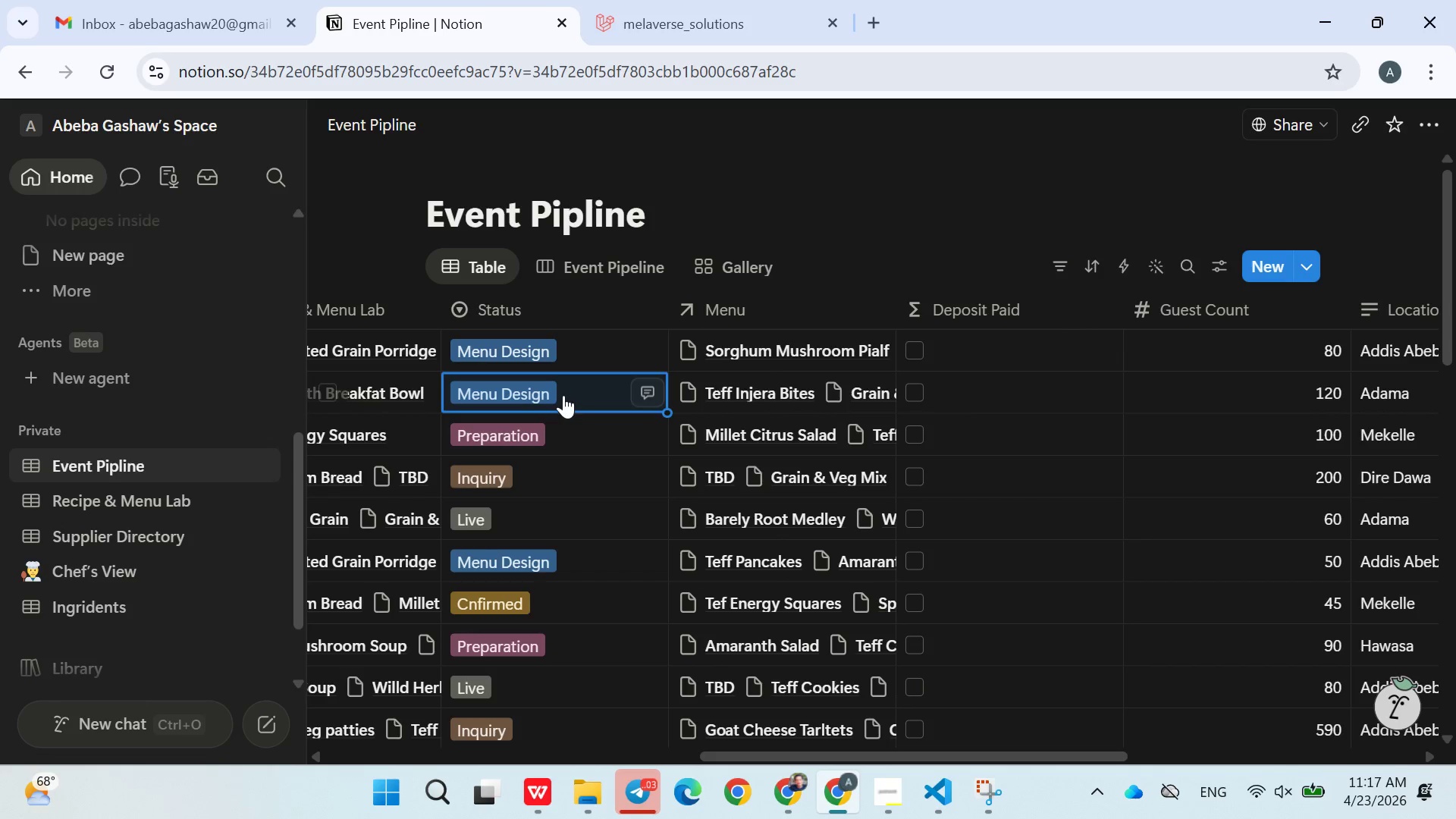 
left_click_drag(start_coordinate=[563, 395], to_coordinate=[546, 497])
 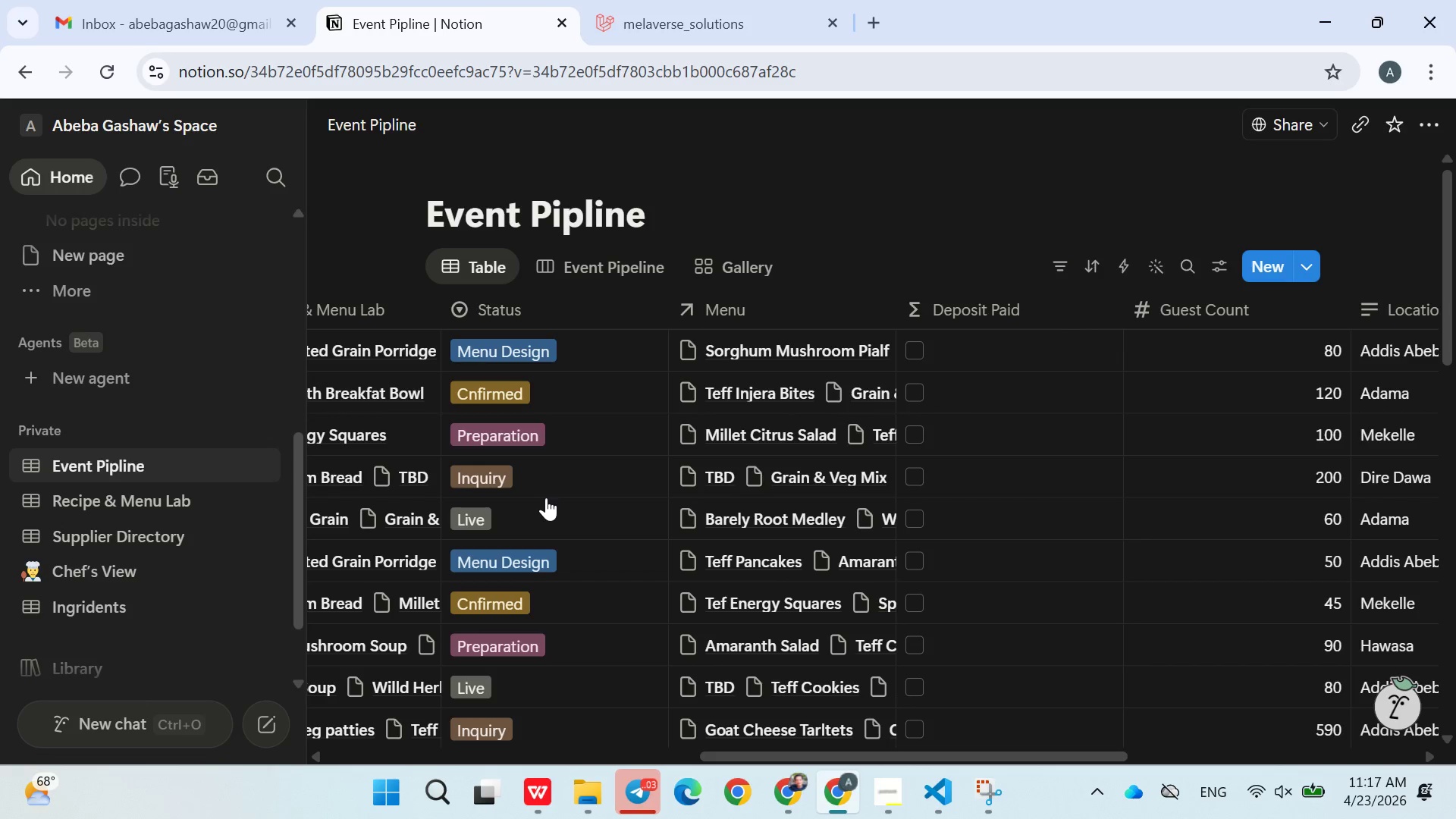 
left_click([546, 497])
 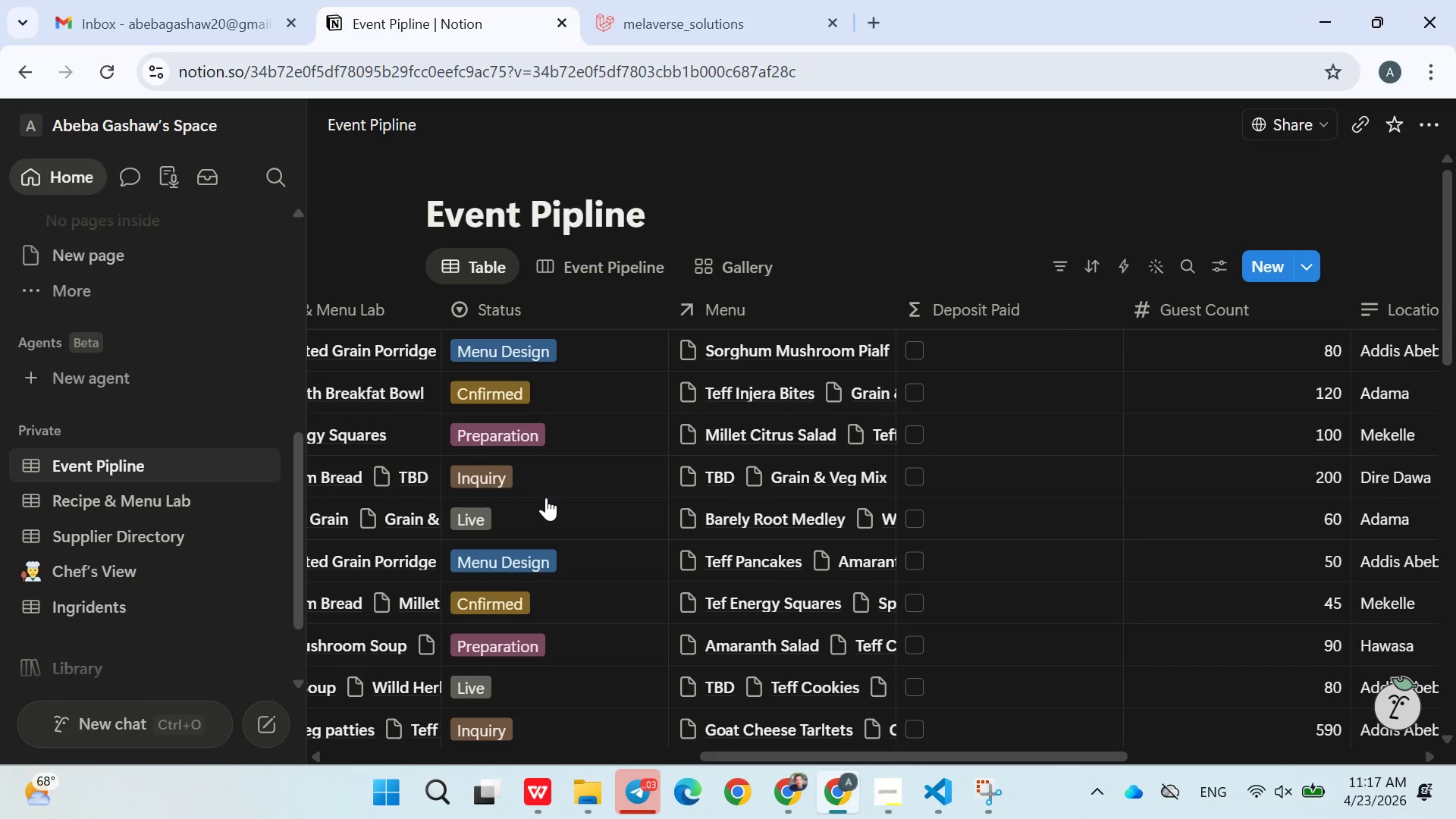 
left_click([546, 497])
 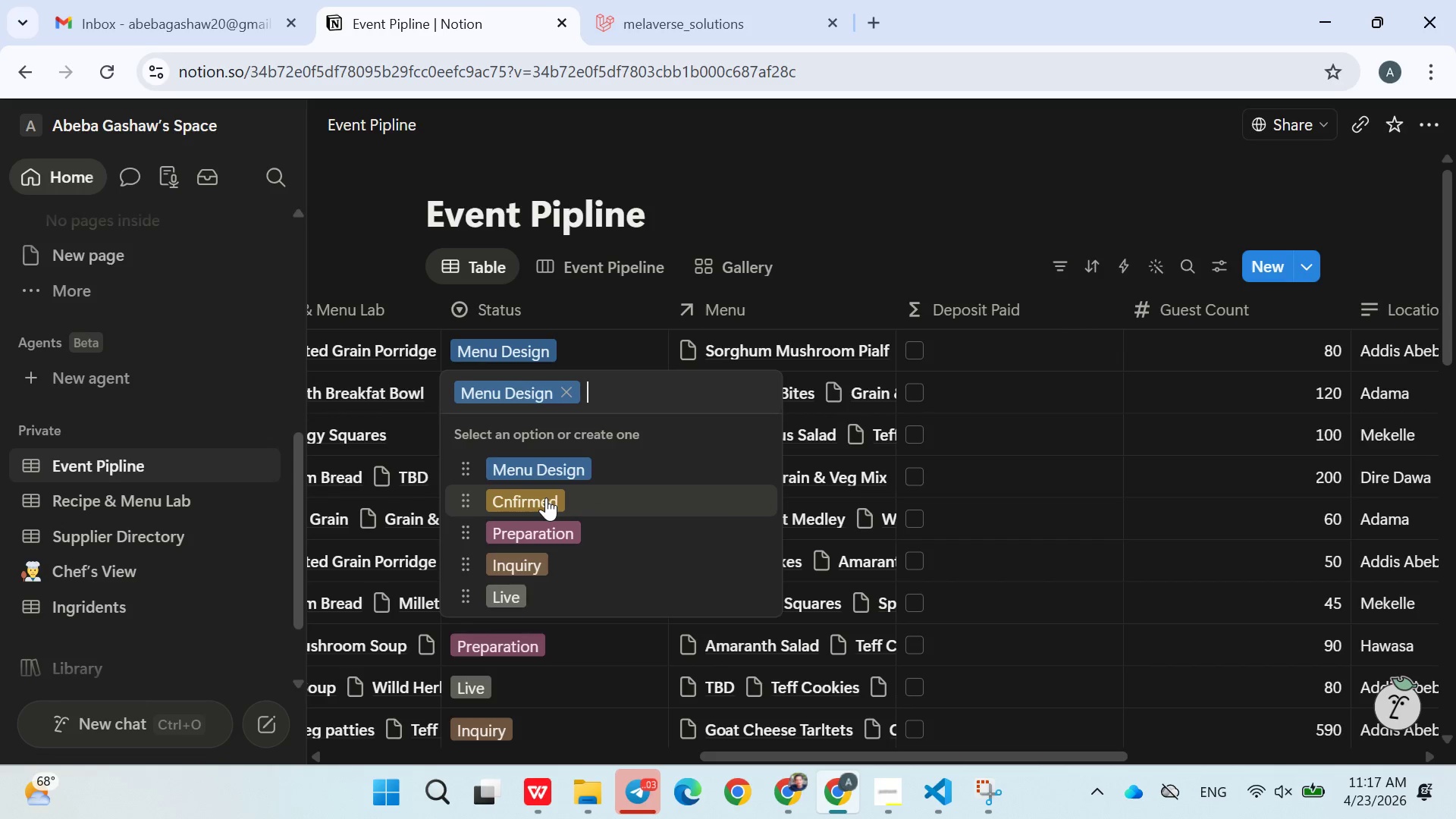 
left_click_drag(start_coordinate=[546, 497], to_coordinate=[551, 502])
 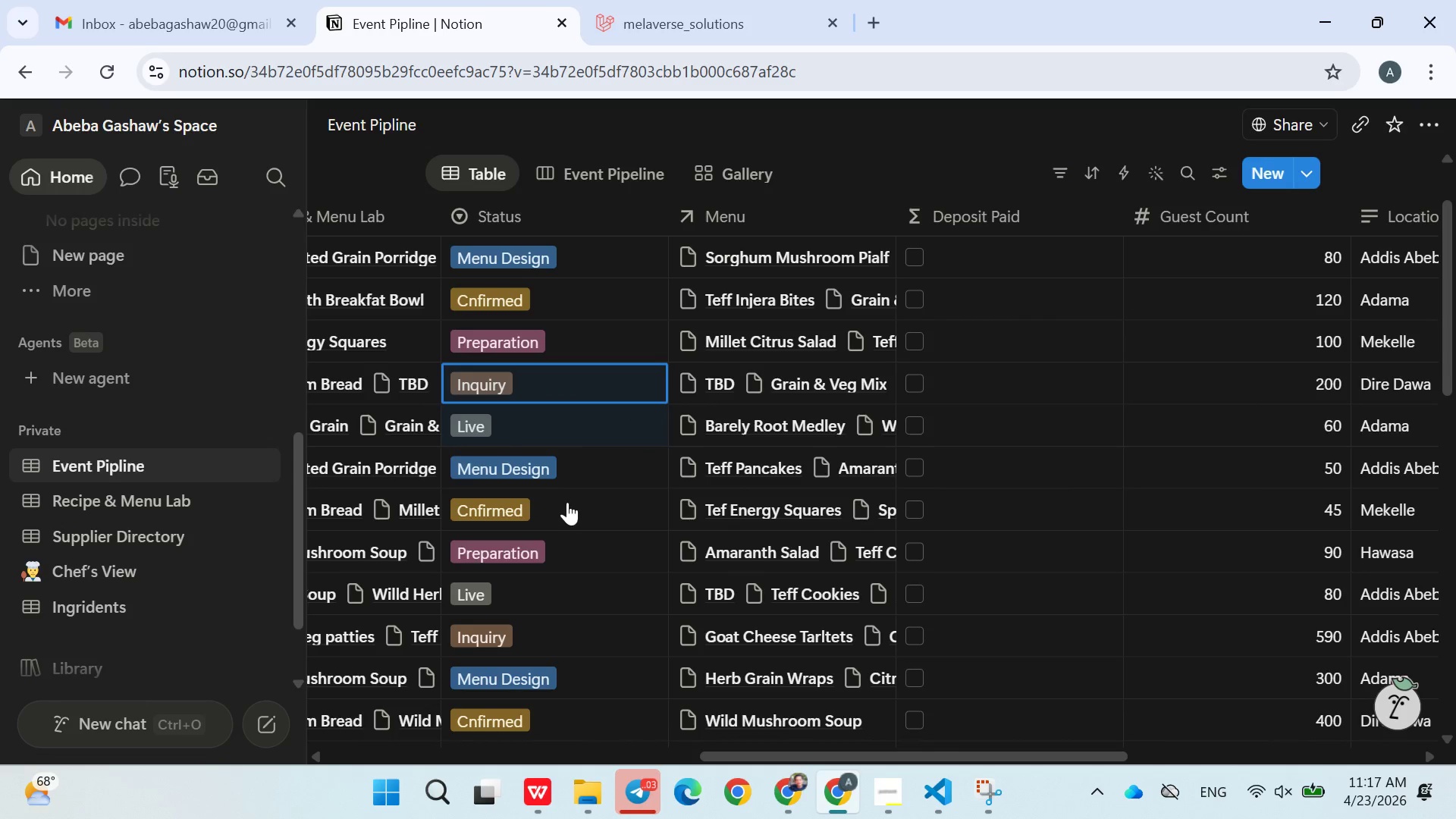 
left_click([551, 502])
 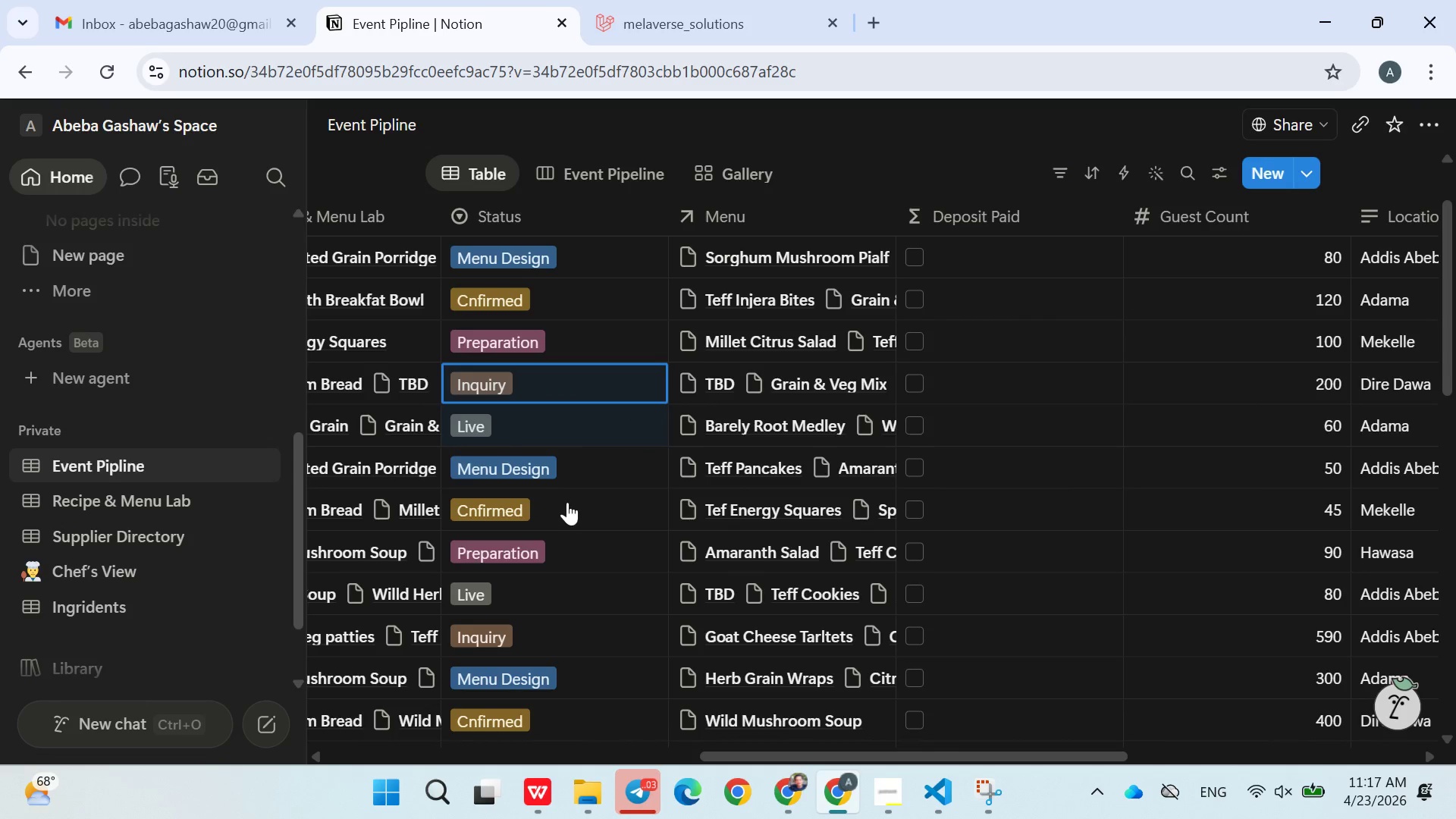 
left_click([569, 504])
 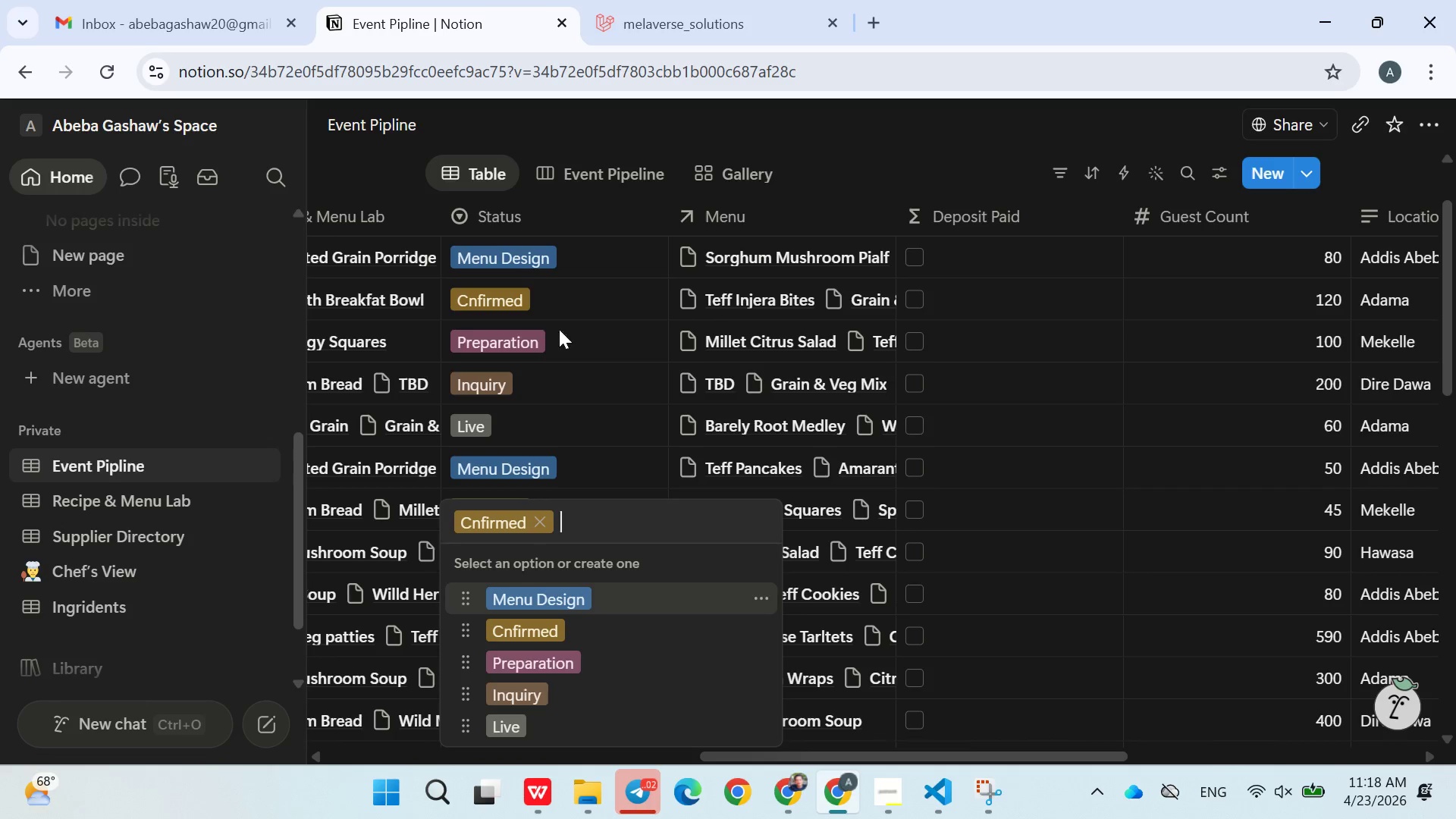 
wait(5.64)
 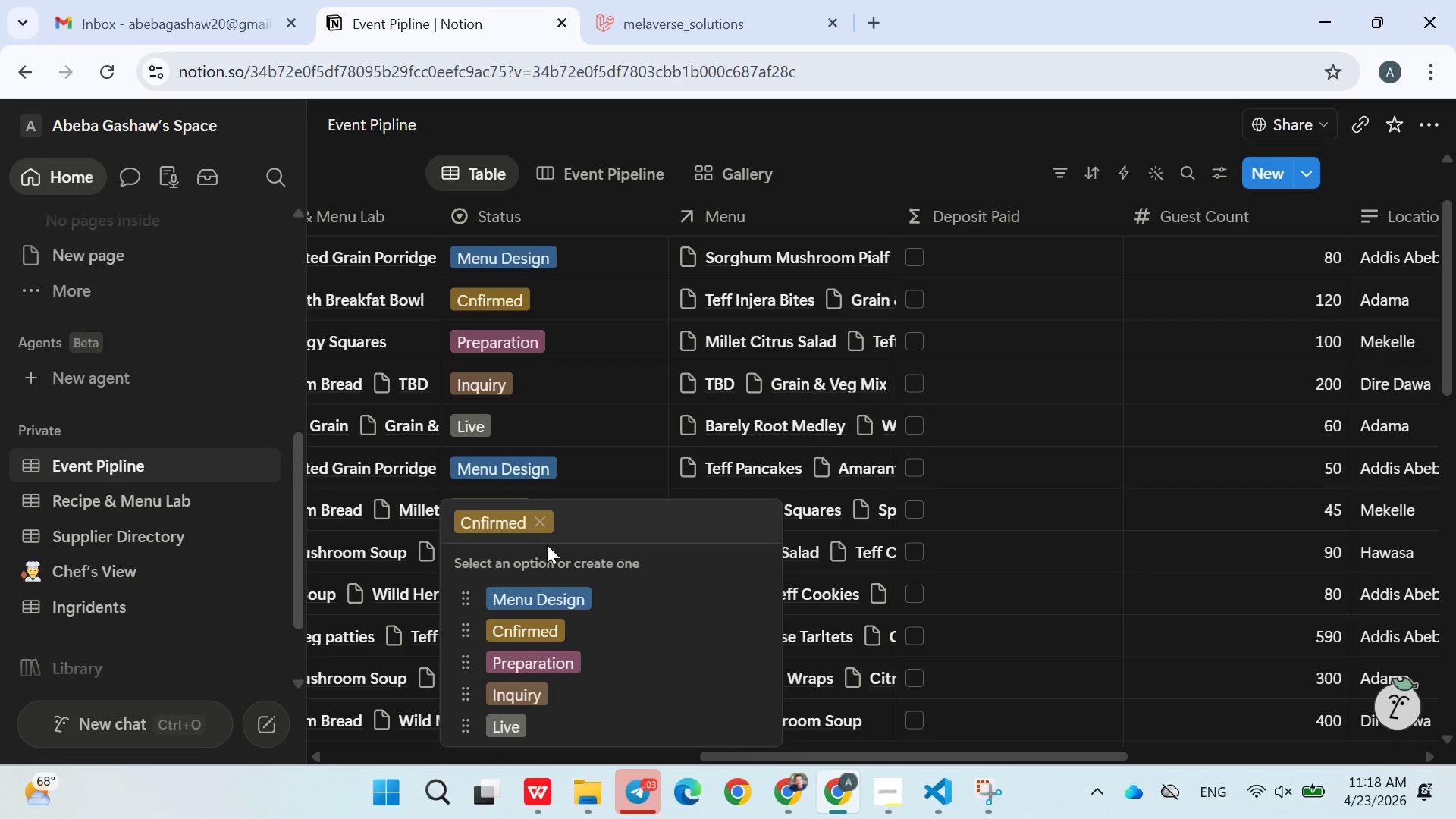 
double_click([533, 304])
 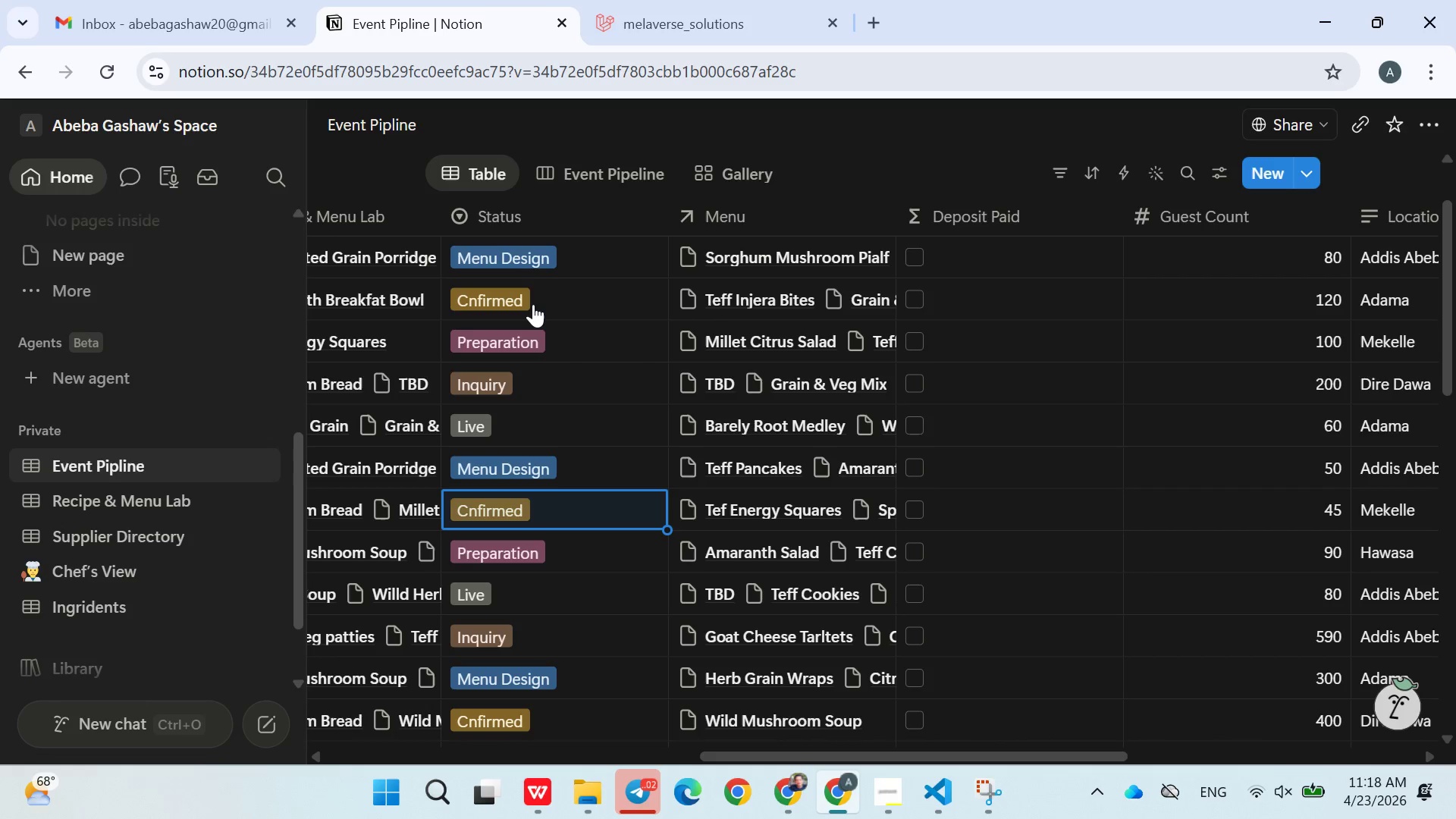 
left_click([533, 304])
 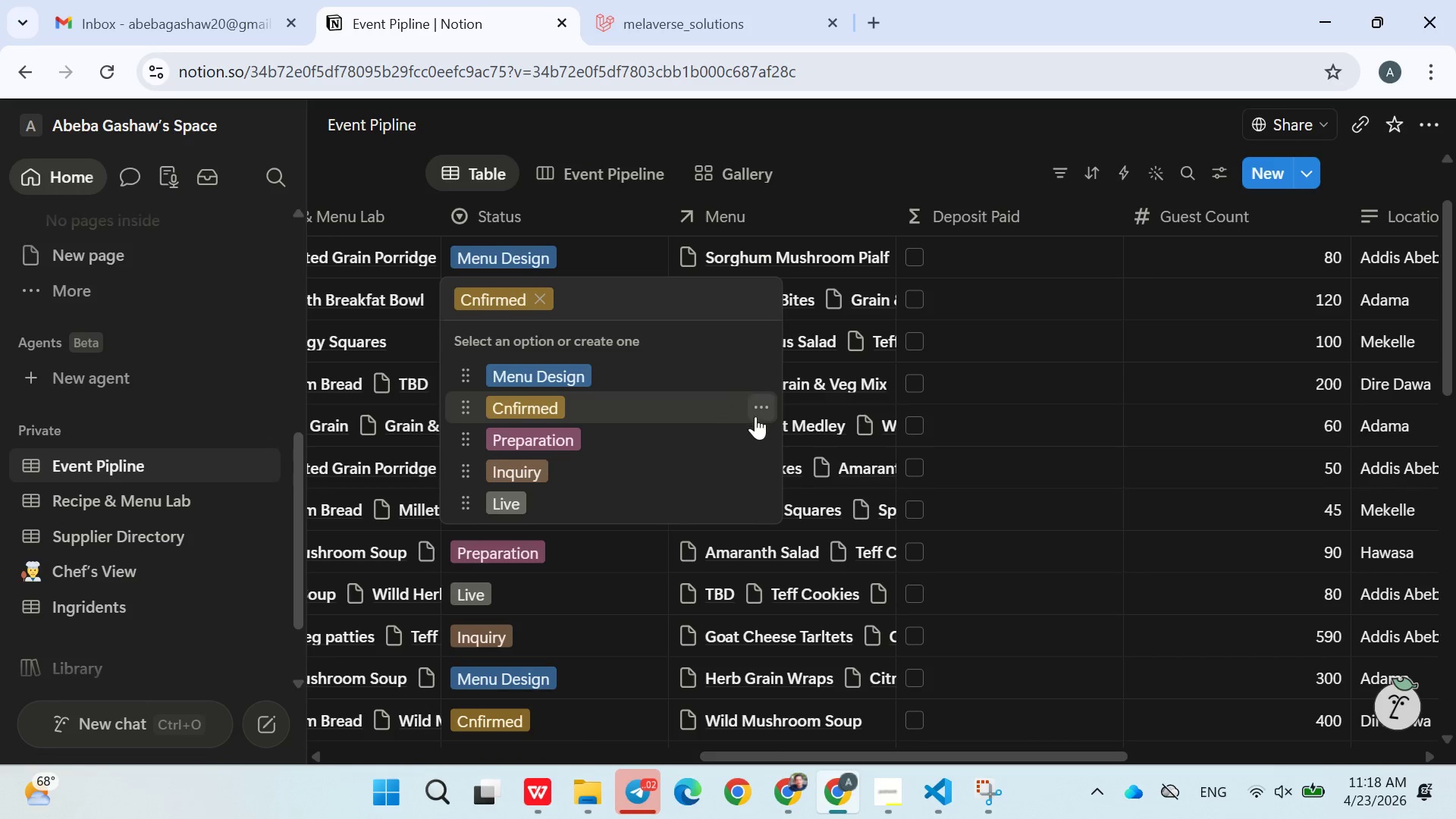 
left_click([761, 419])
 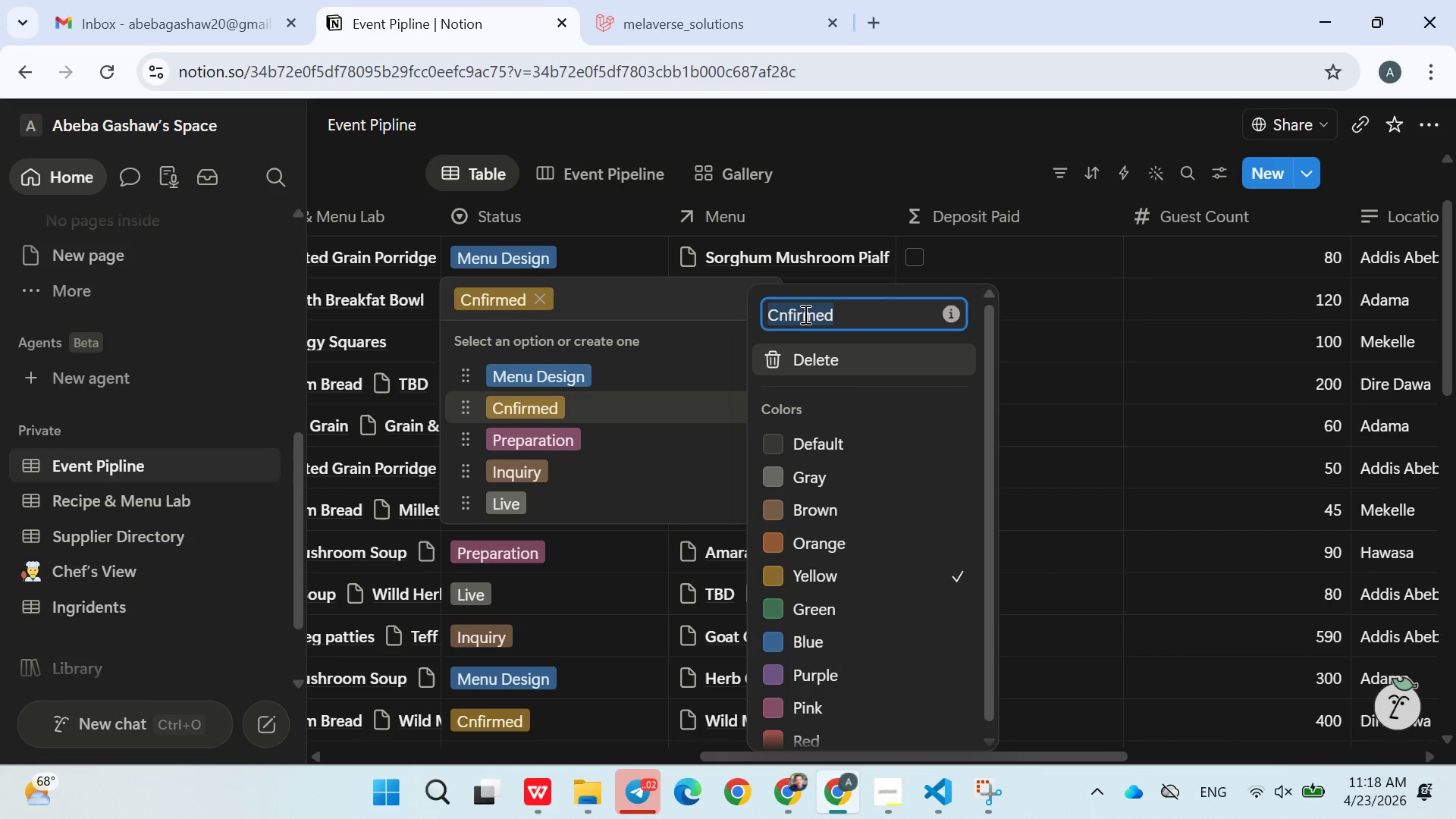 
left_click([778, 318])
 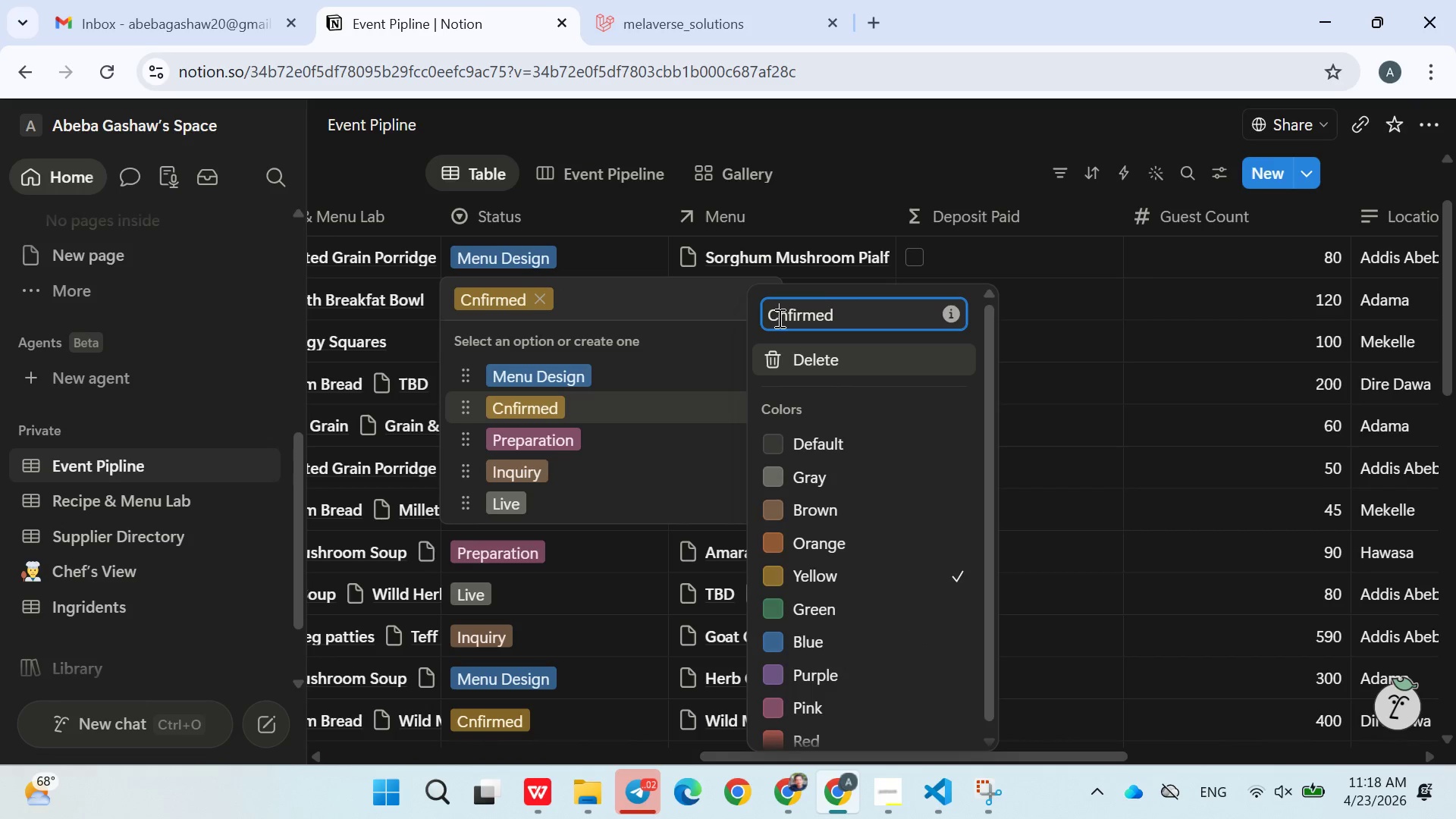 
key(O)
 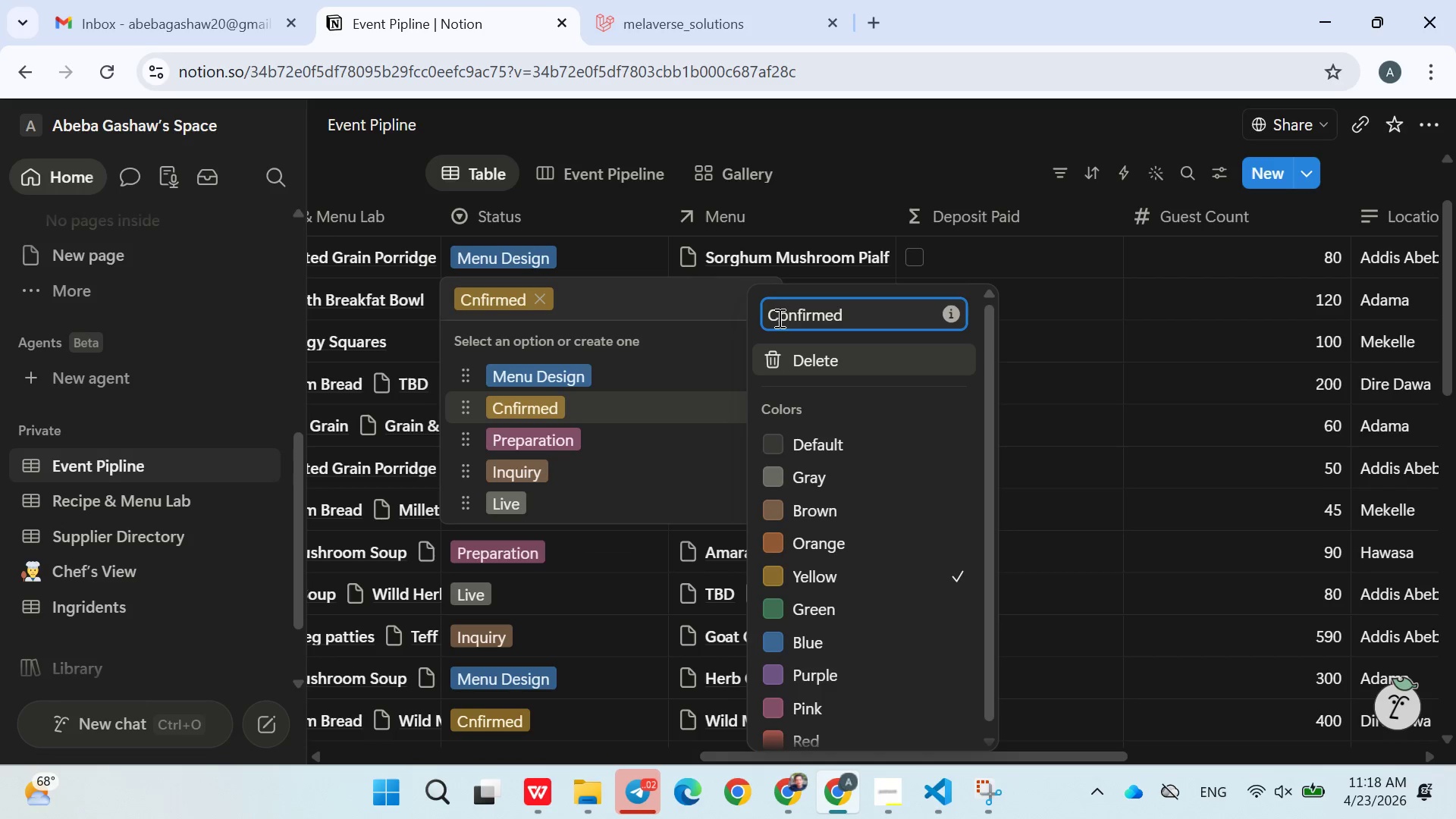 
double_click([778, 318])
 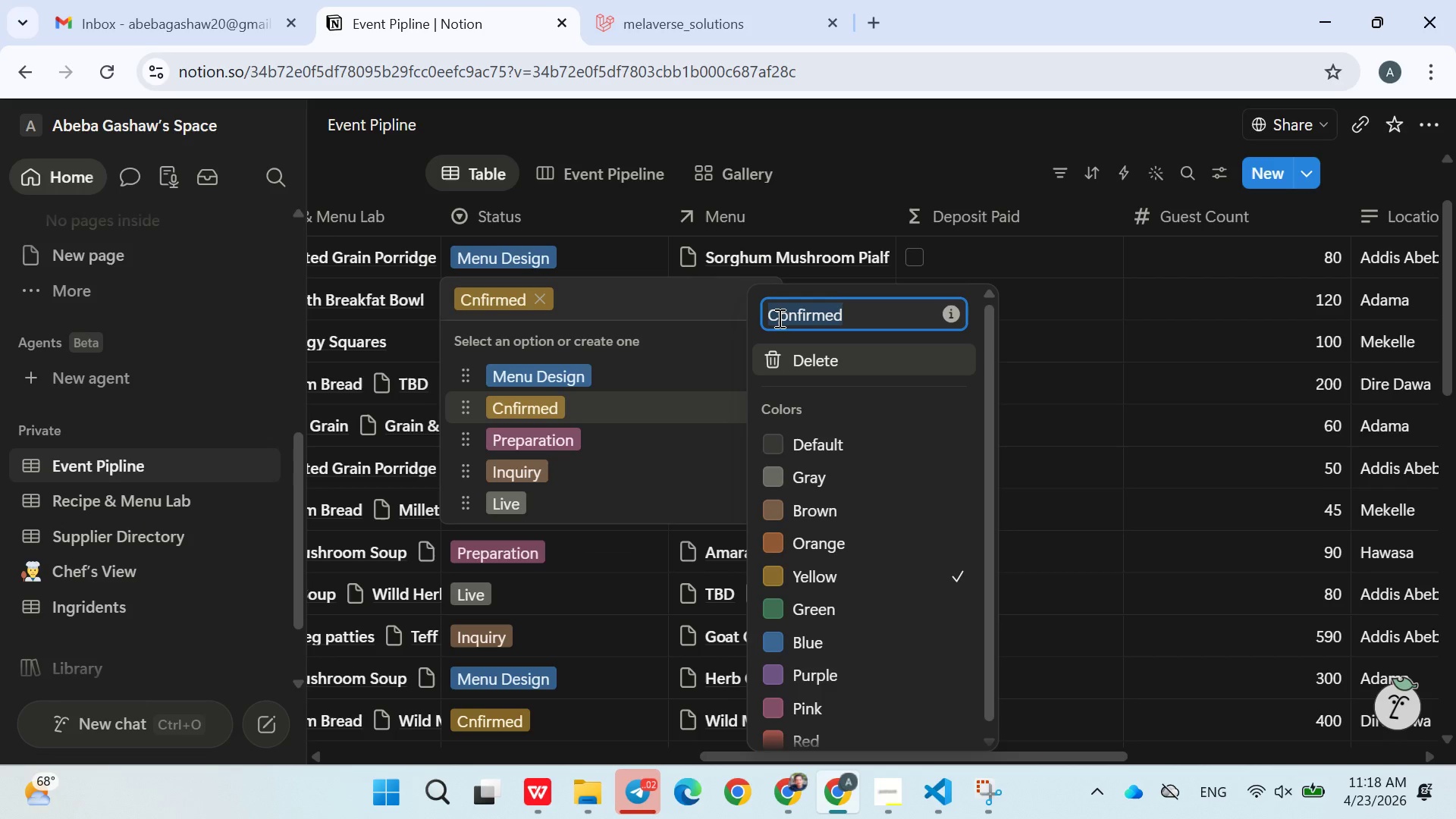 
triple_click([778, 318])
 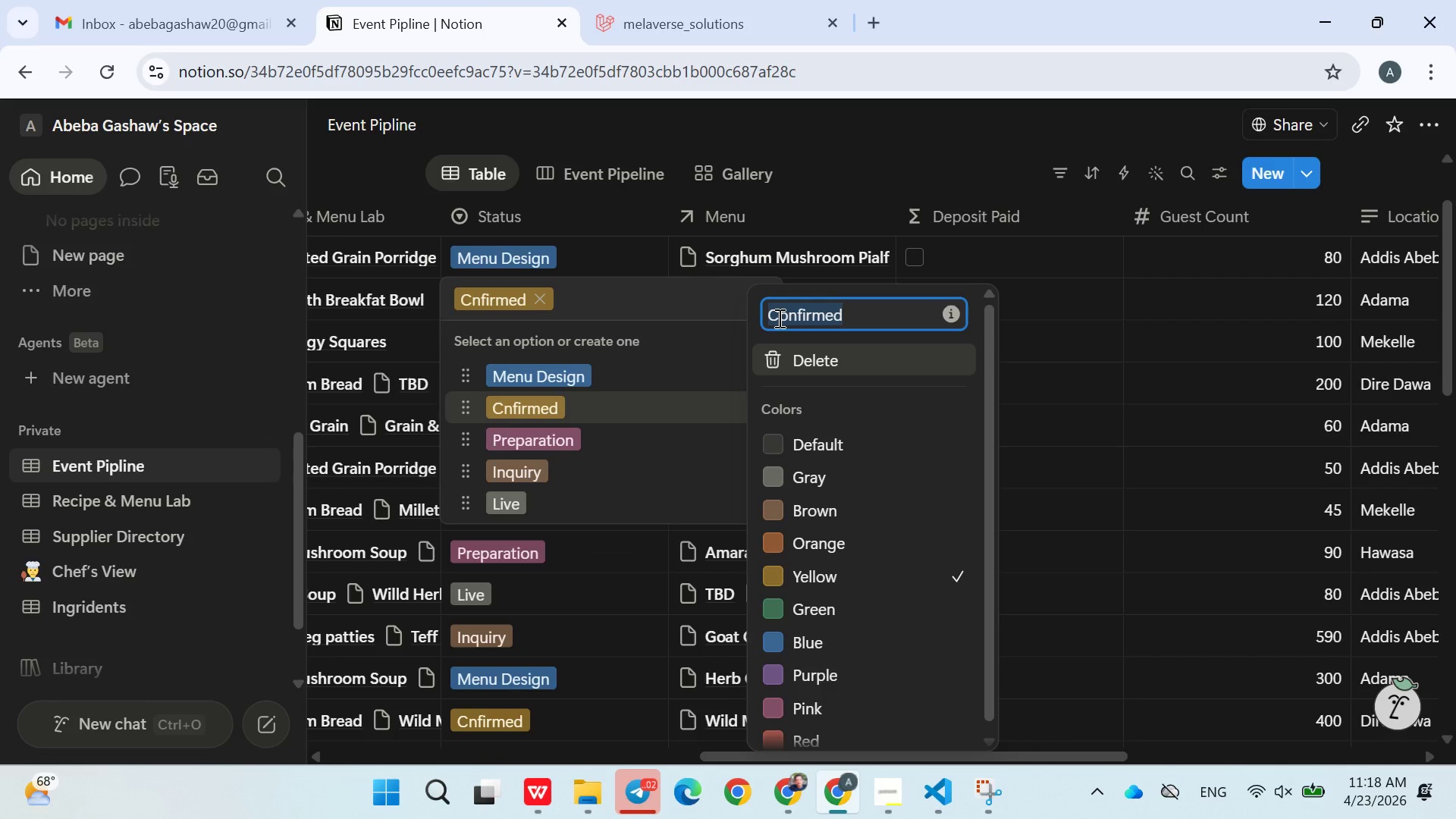 
key(Control+C)
 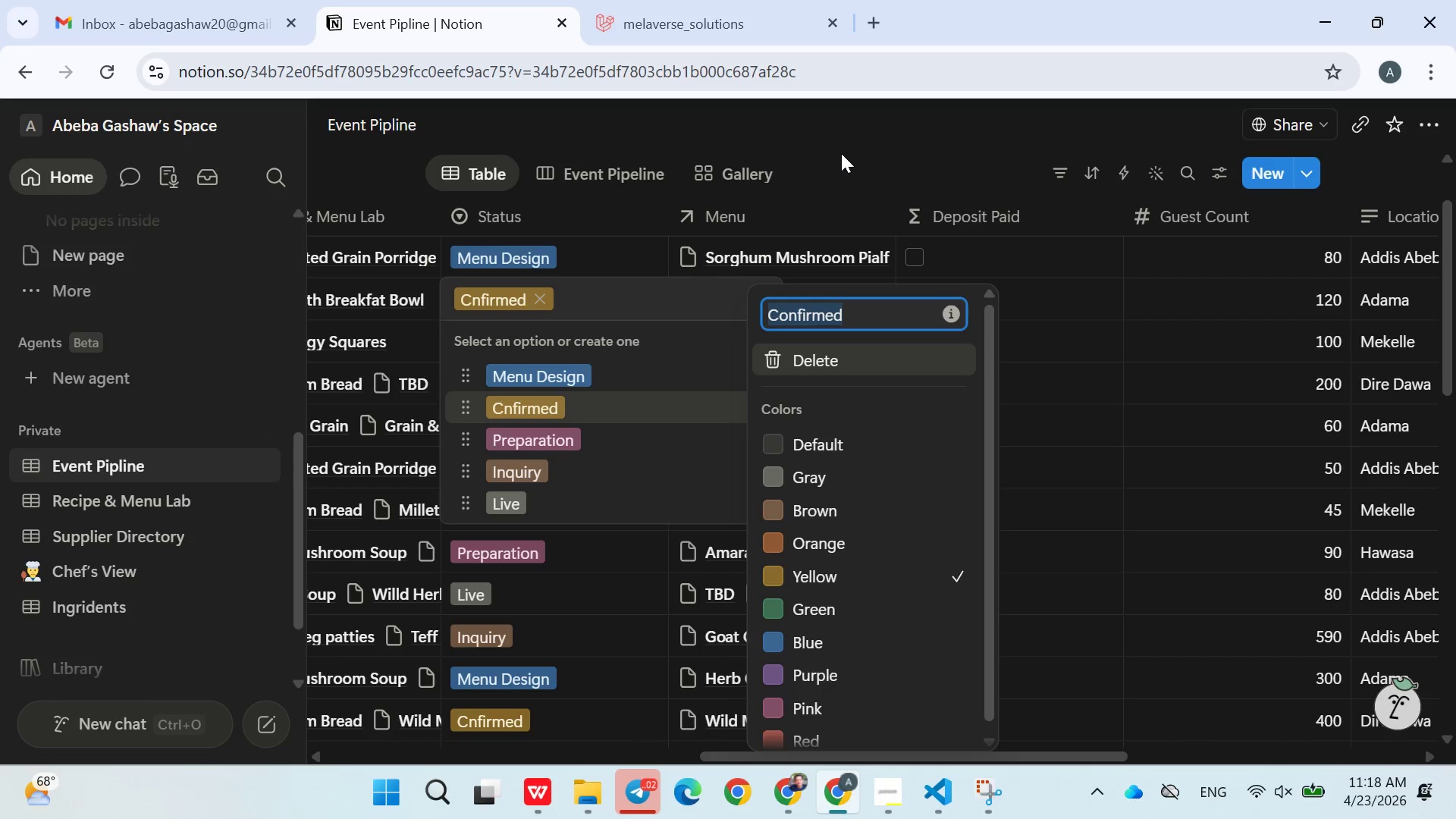 
left_click([842, 151])
 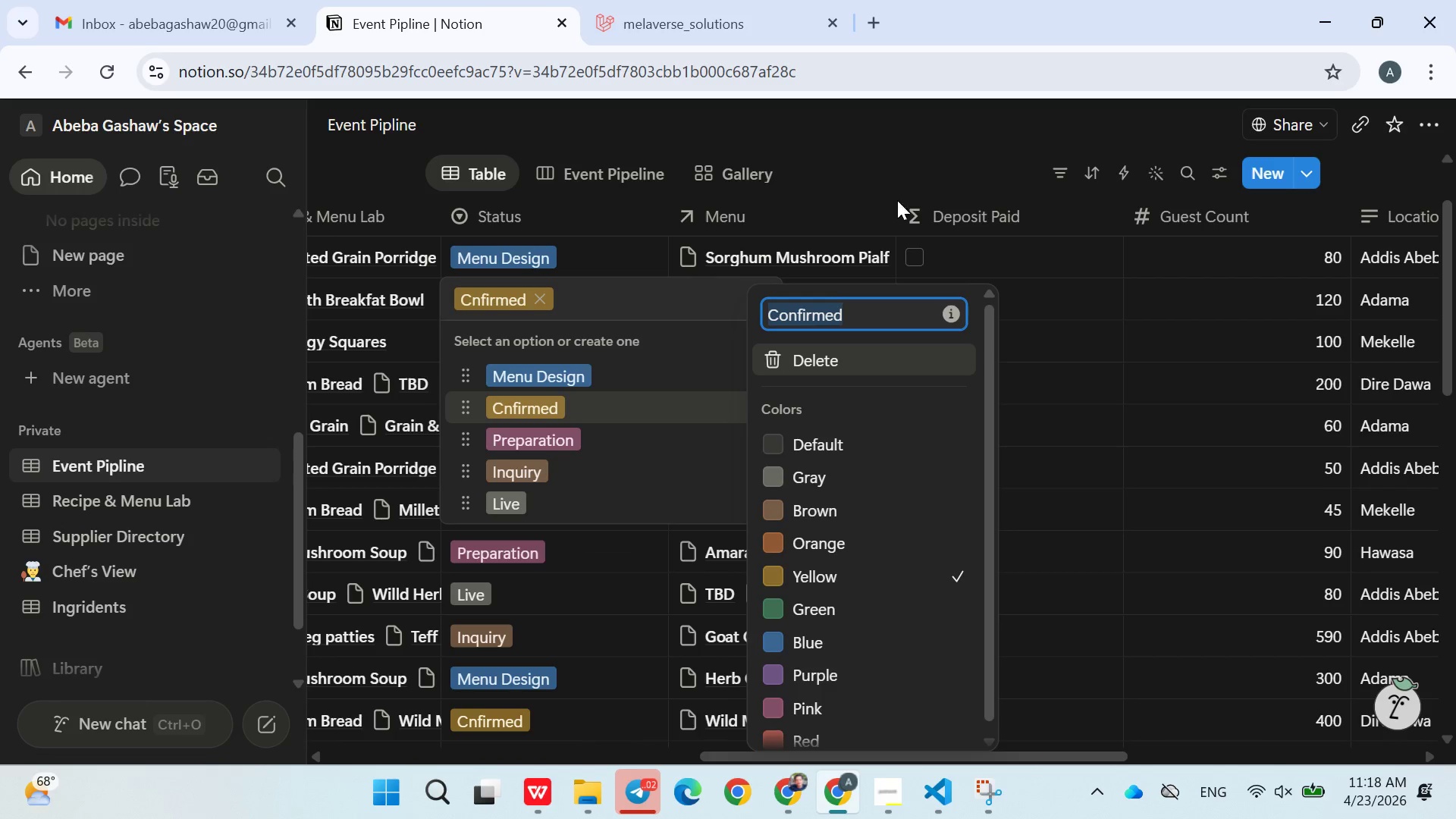 
left_click([842, 151])
 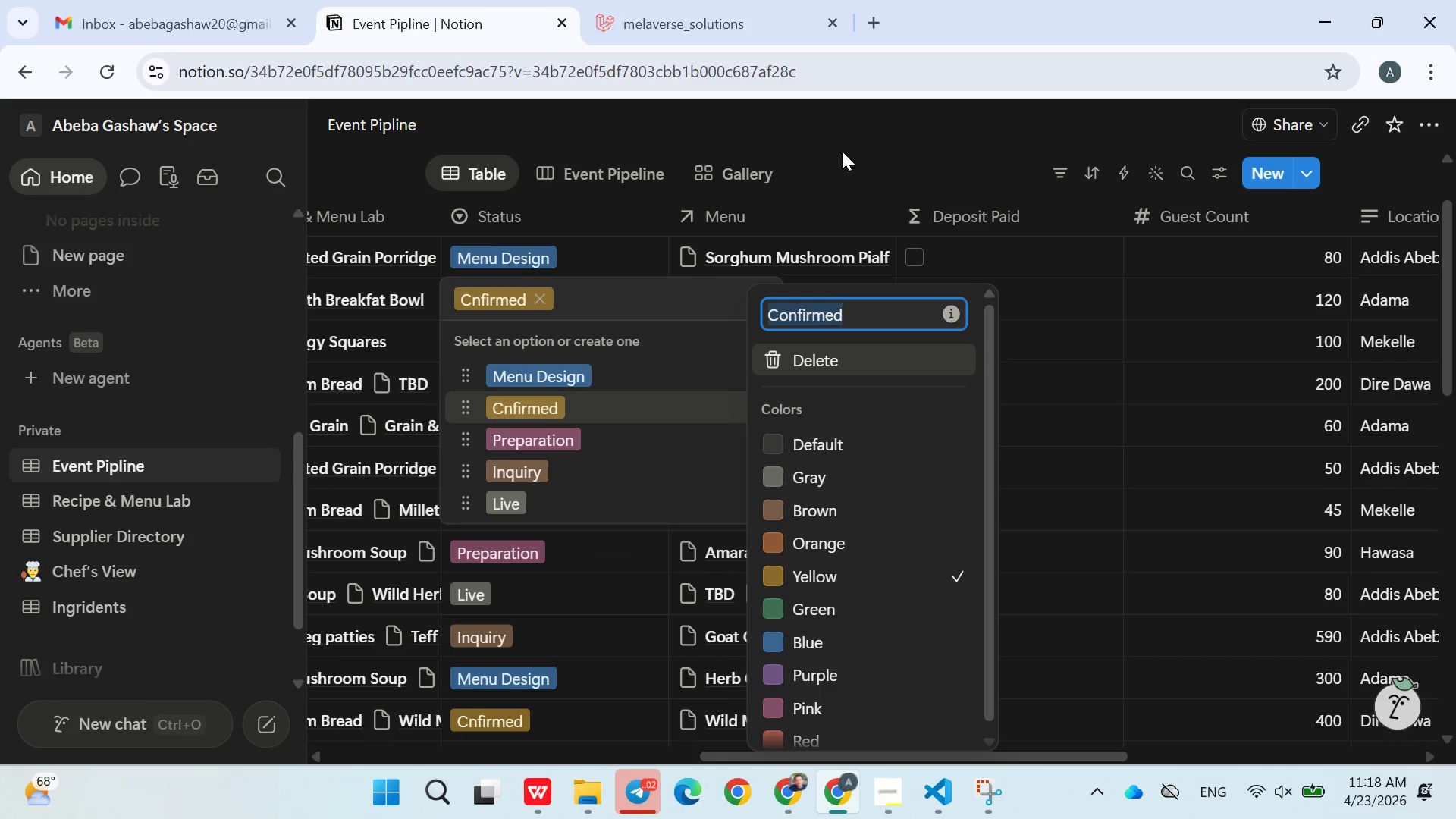 
left_click_drag(start_coordinate=[842, 151], to_coordinate=[880, 190])
 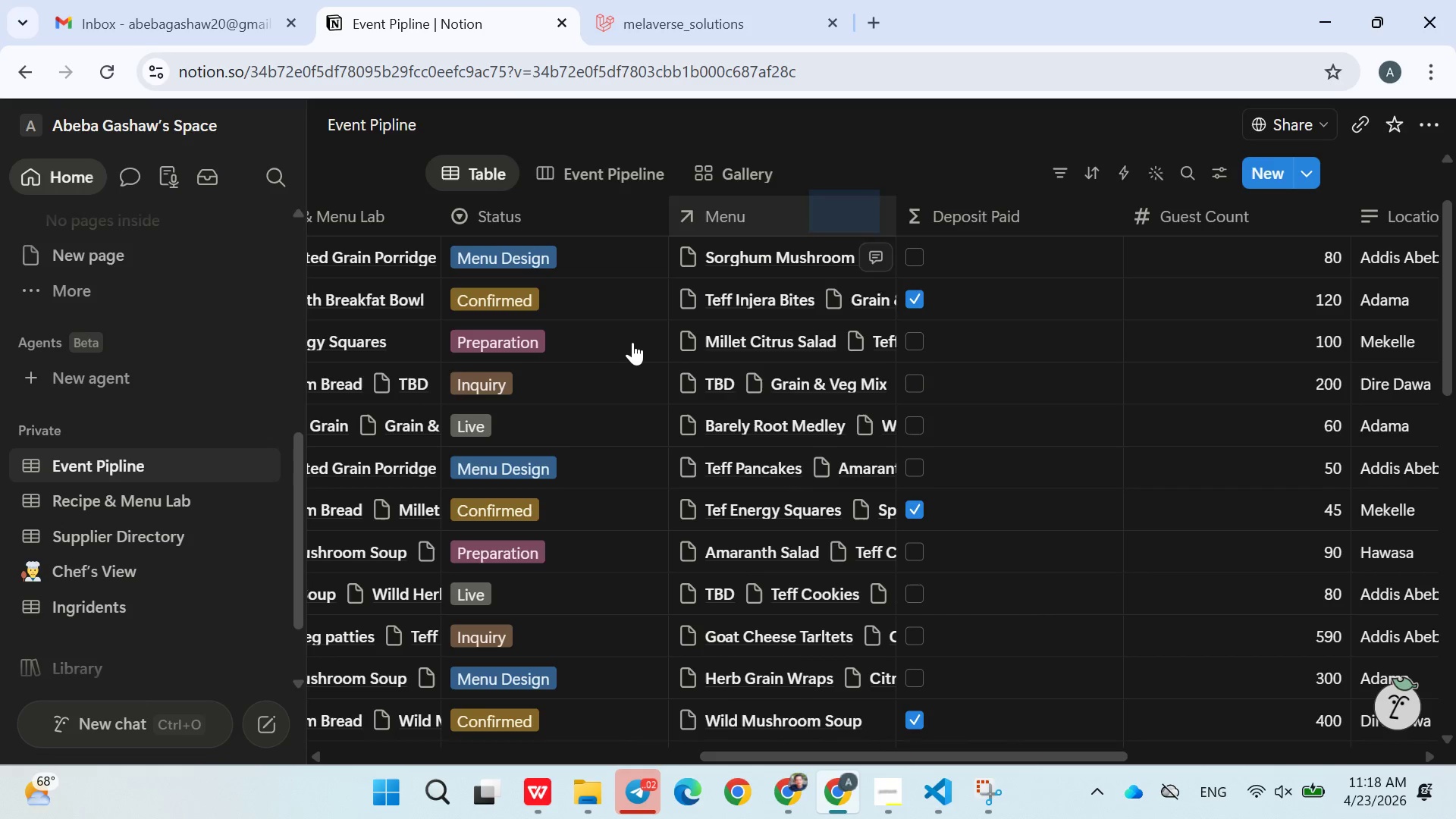 
left_click([880, 190])
 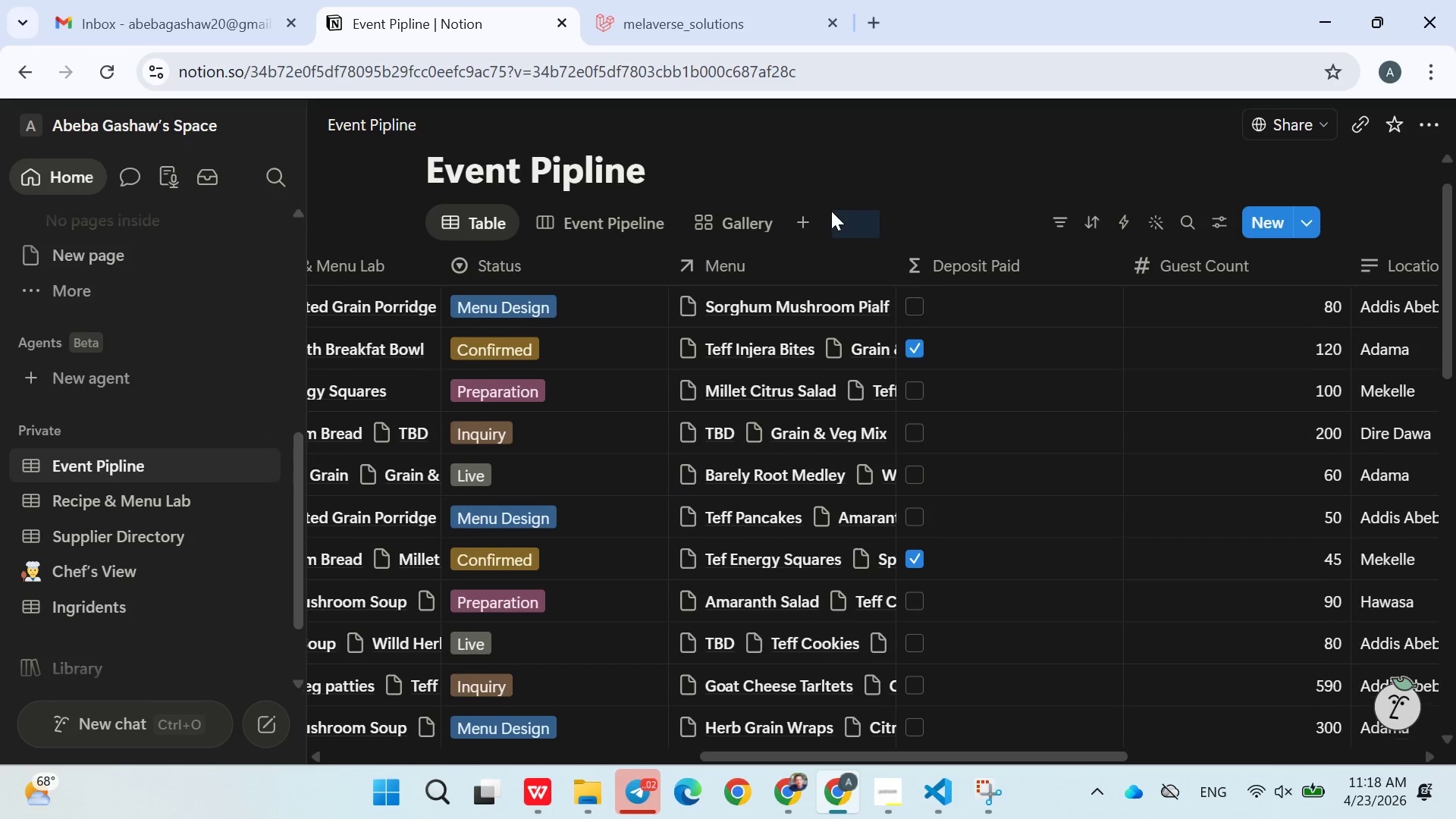 
left_click([835, 174])
 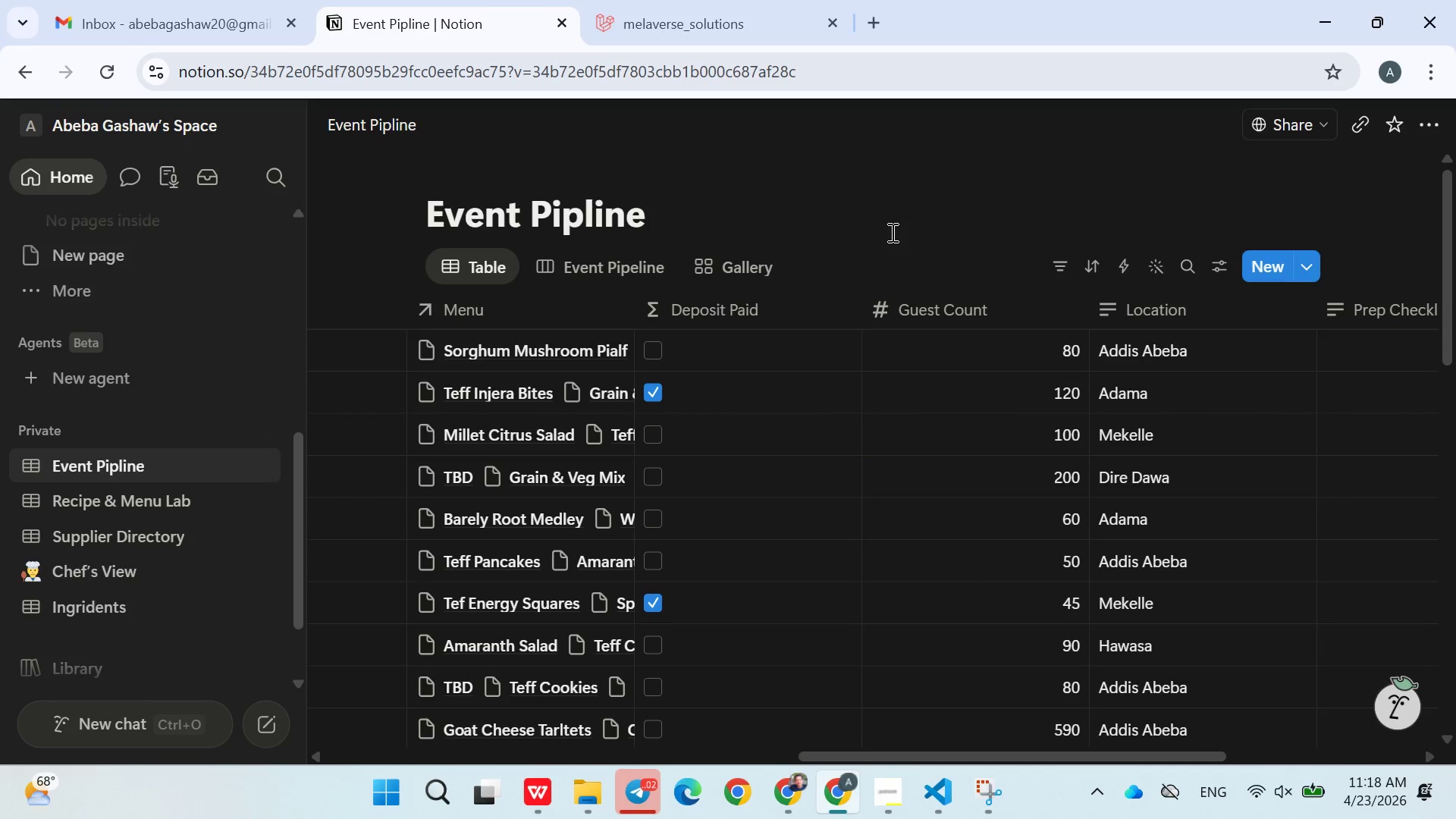 
wait(5.06)
 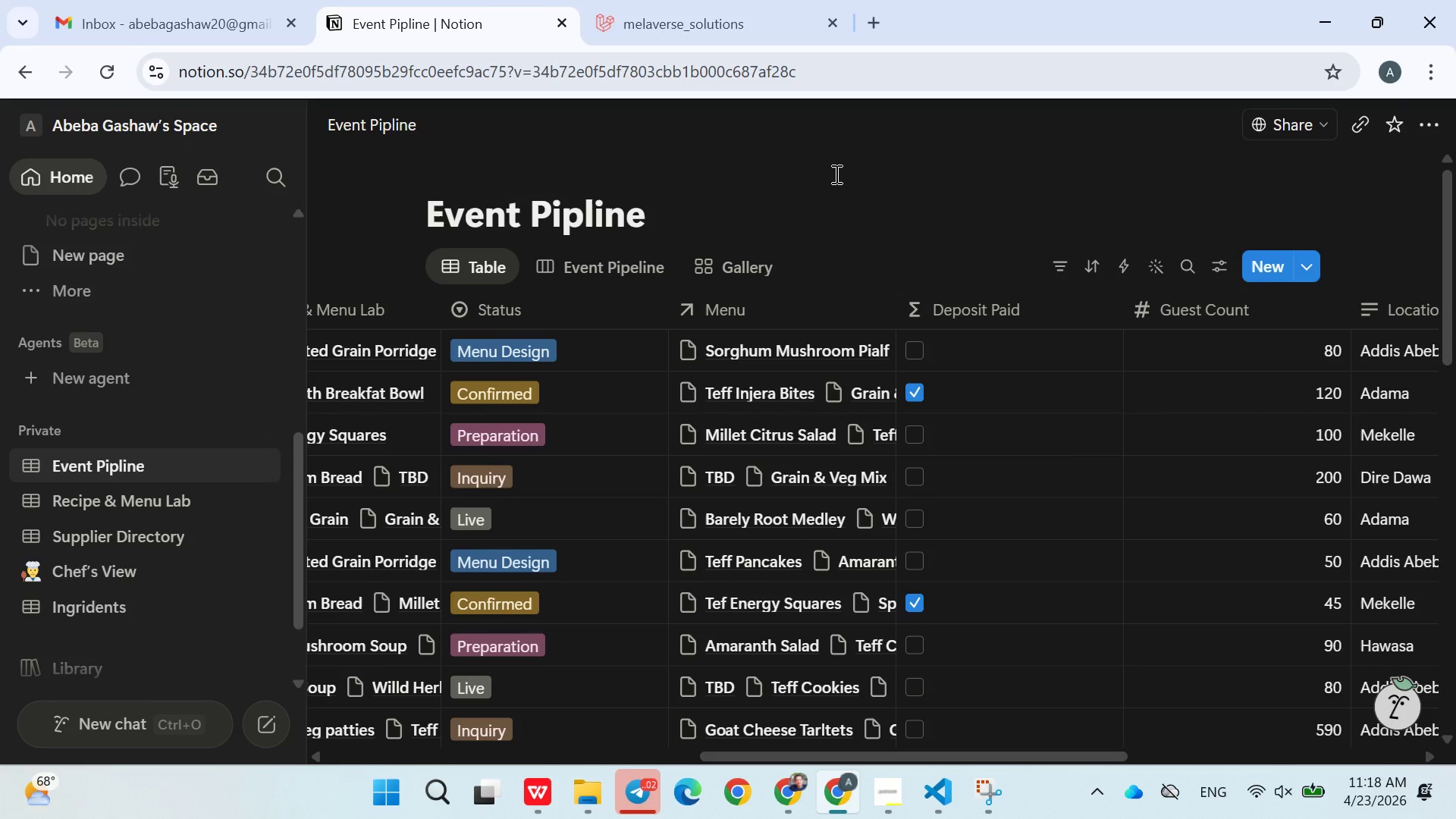 
left_click([1043, 344])
 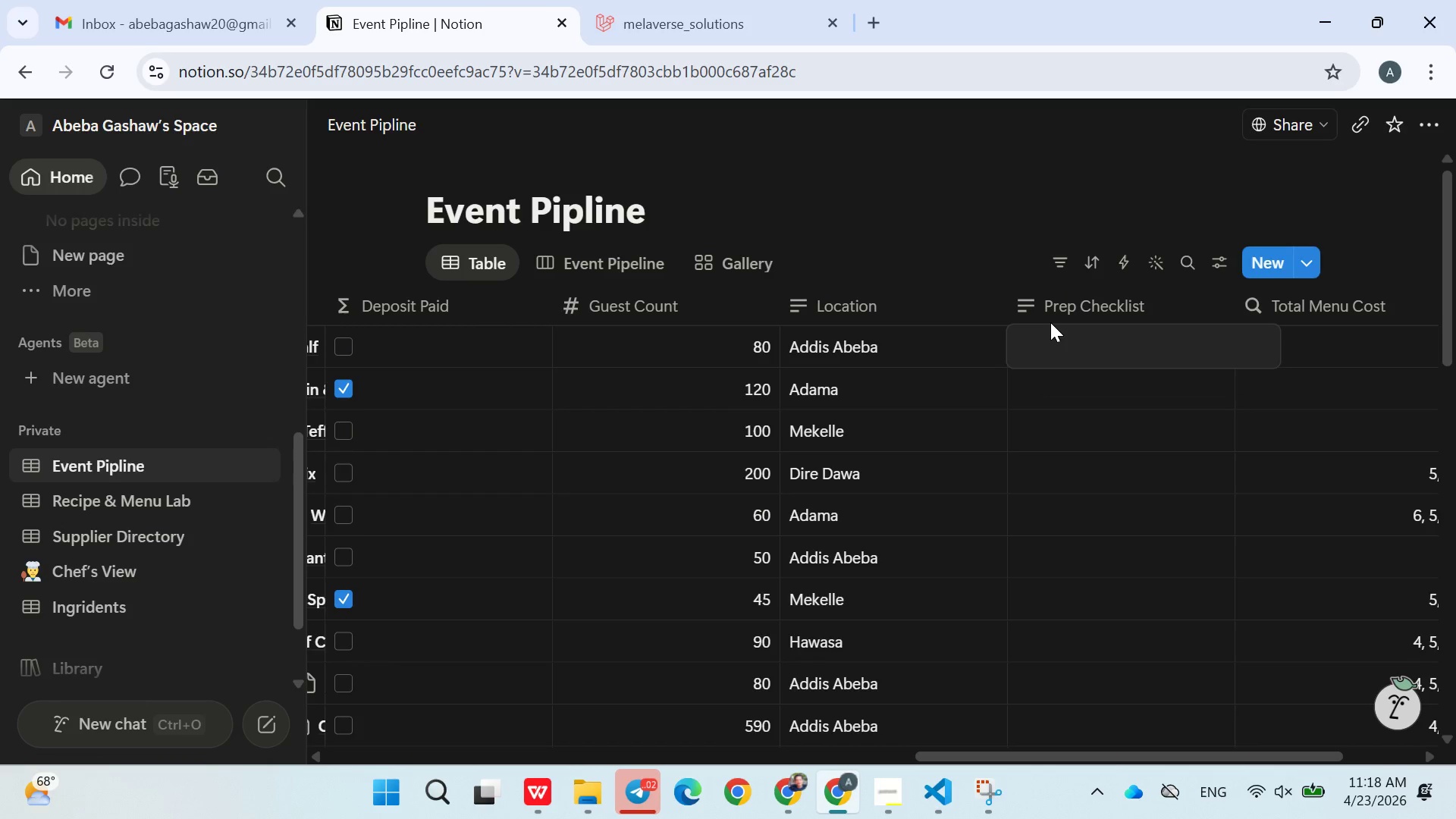 
wait(21.67)
 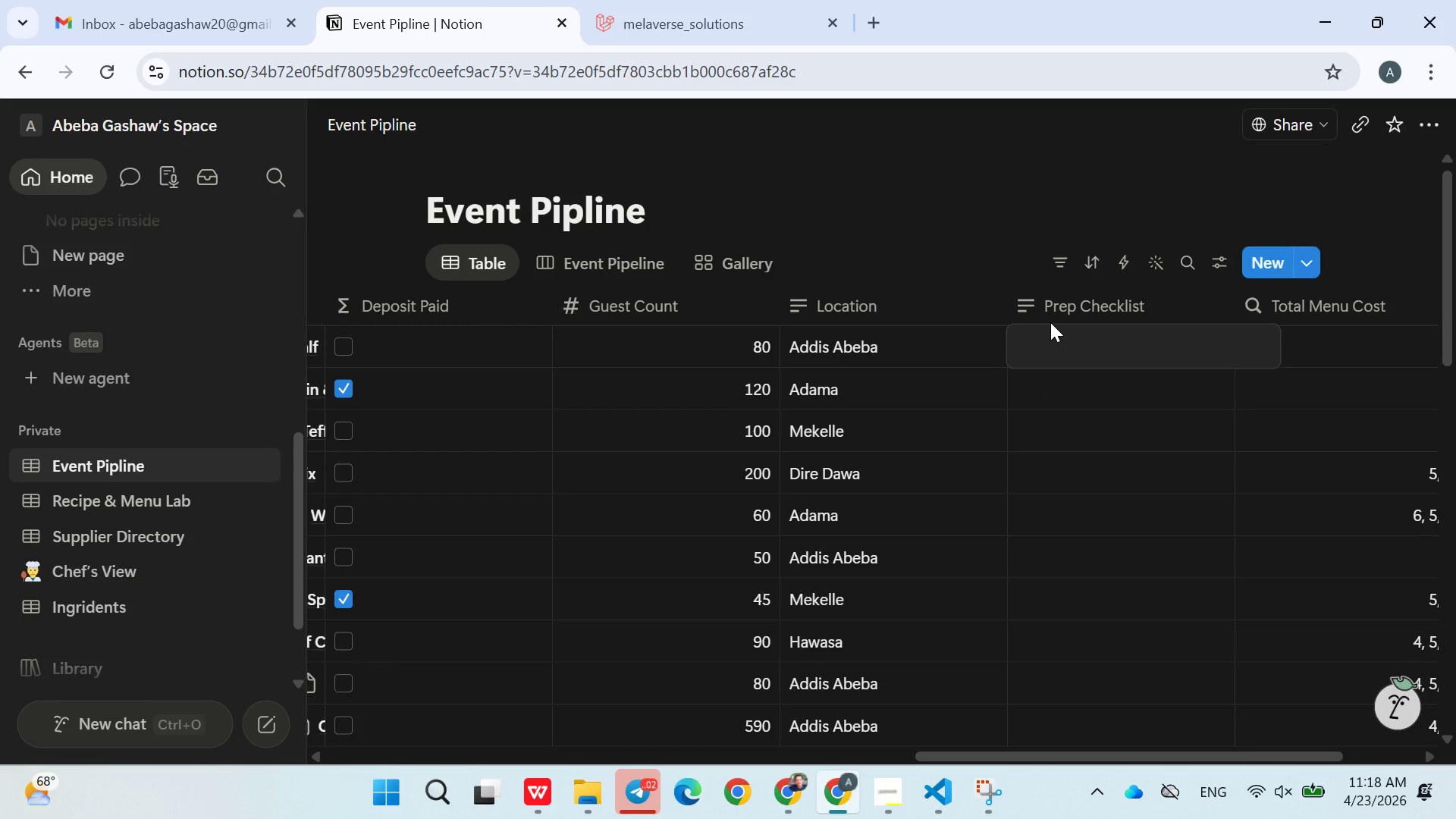 
right_click([1047, 461])
 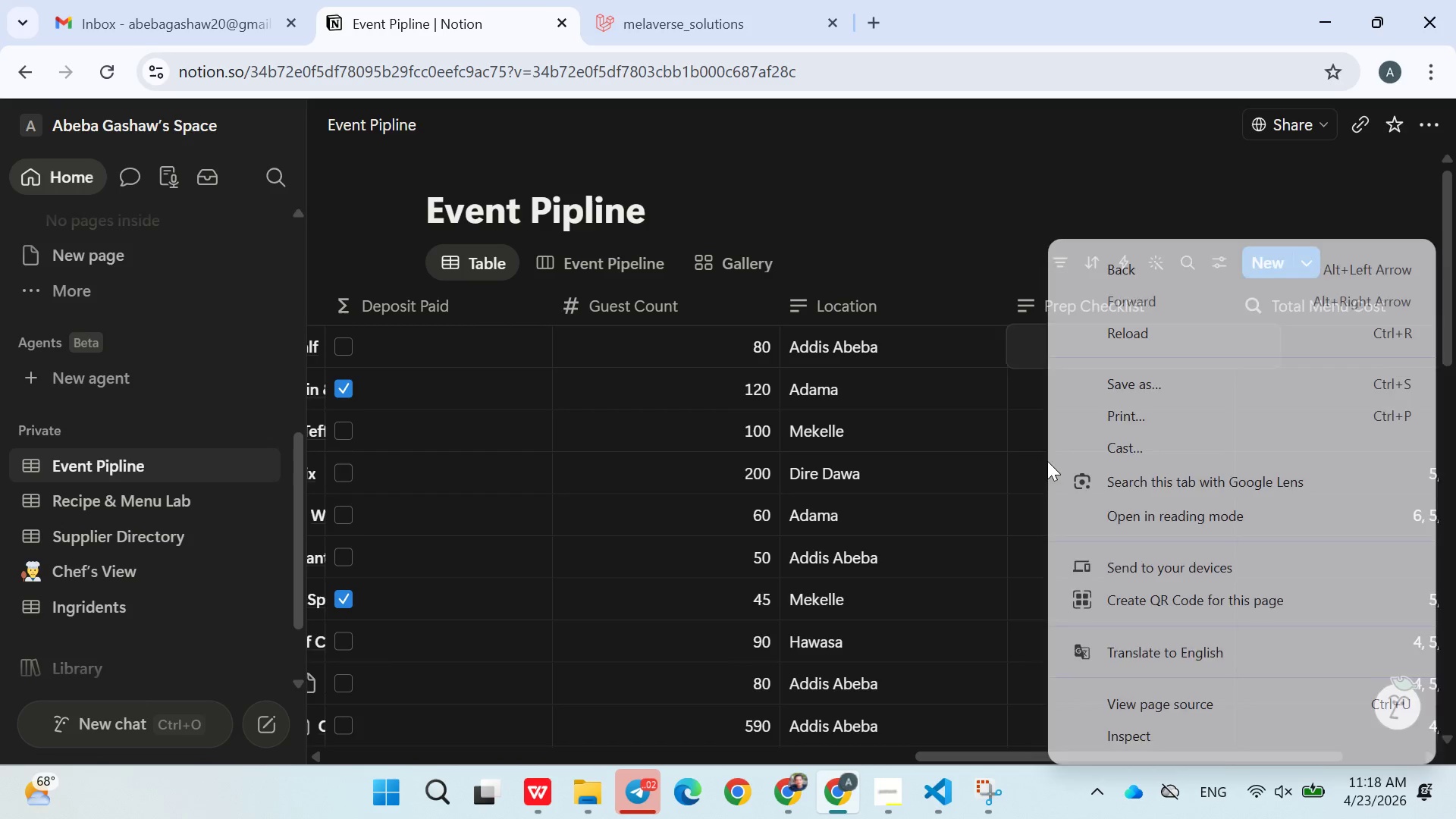 
left_click([997, 206])
 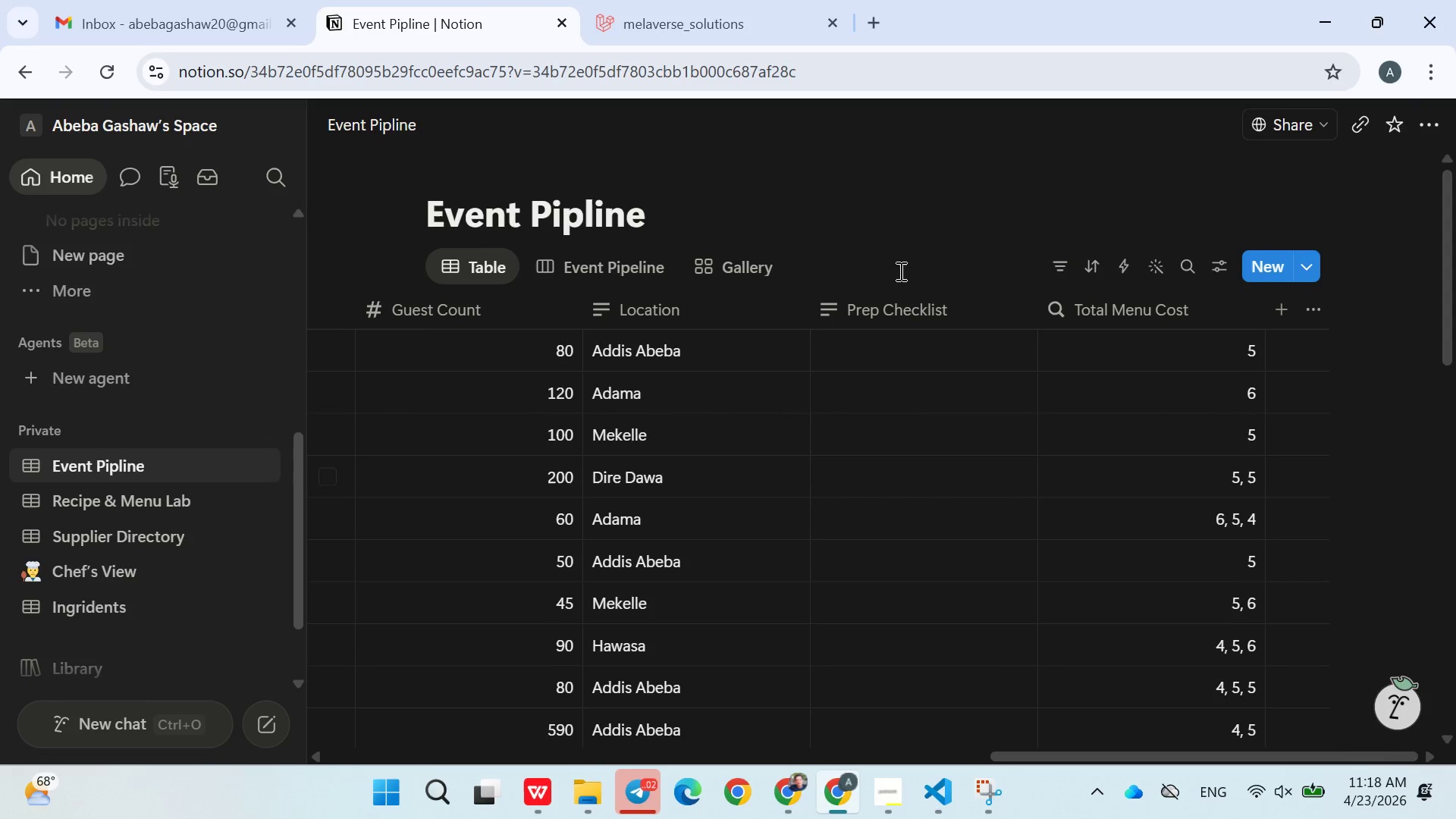 
scroll: coordinate [1047, 461], scroll_direction: down, amount: 2.0
 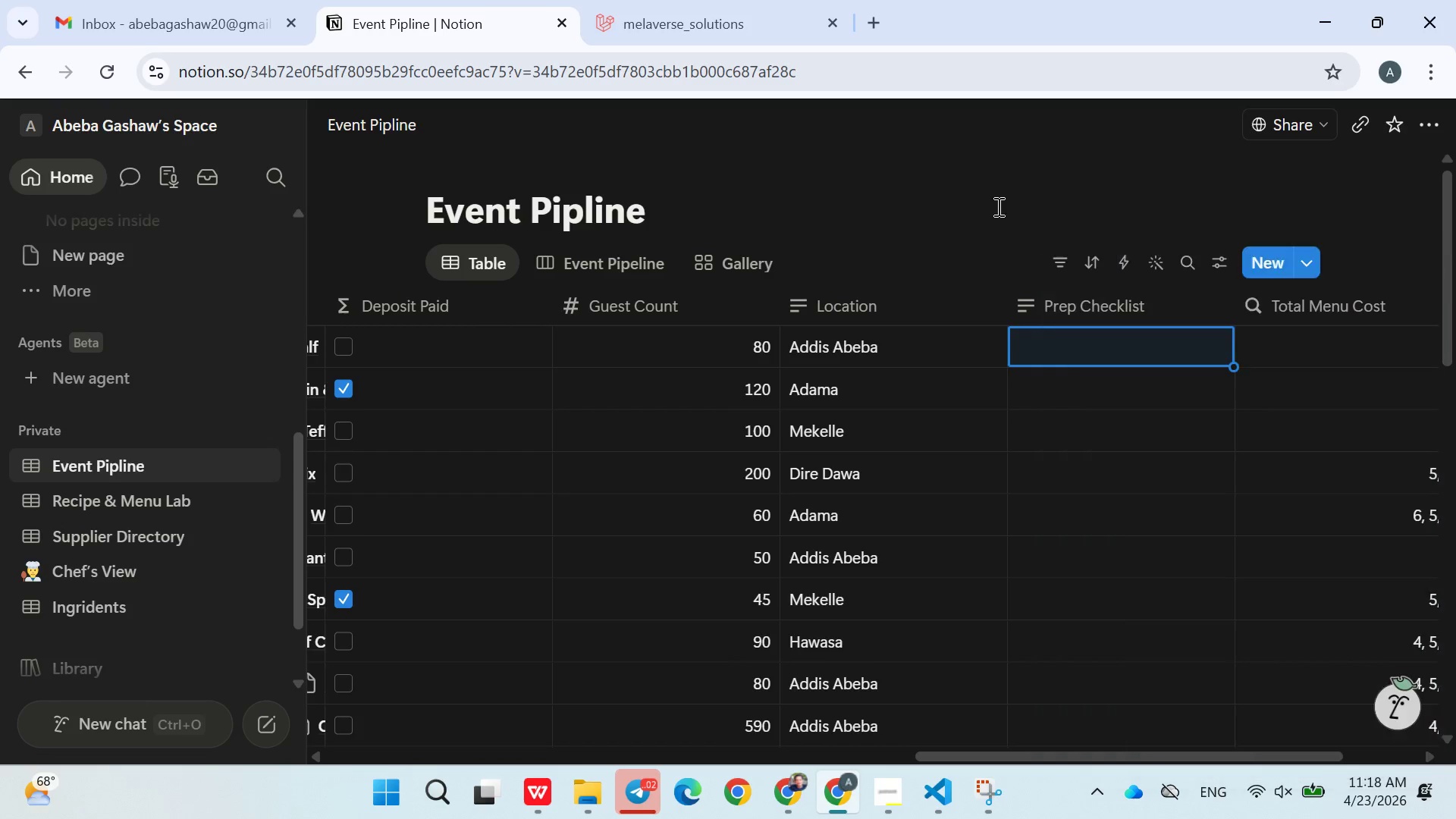 
left_click([902, 233])
 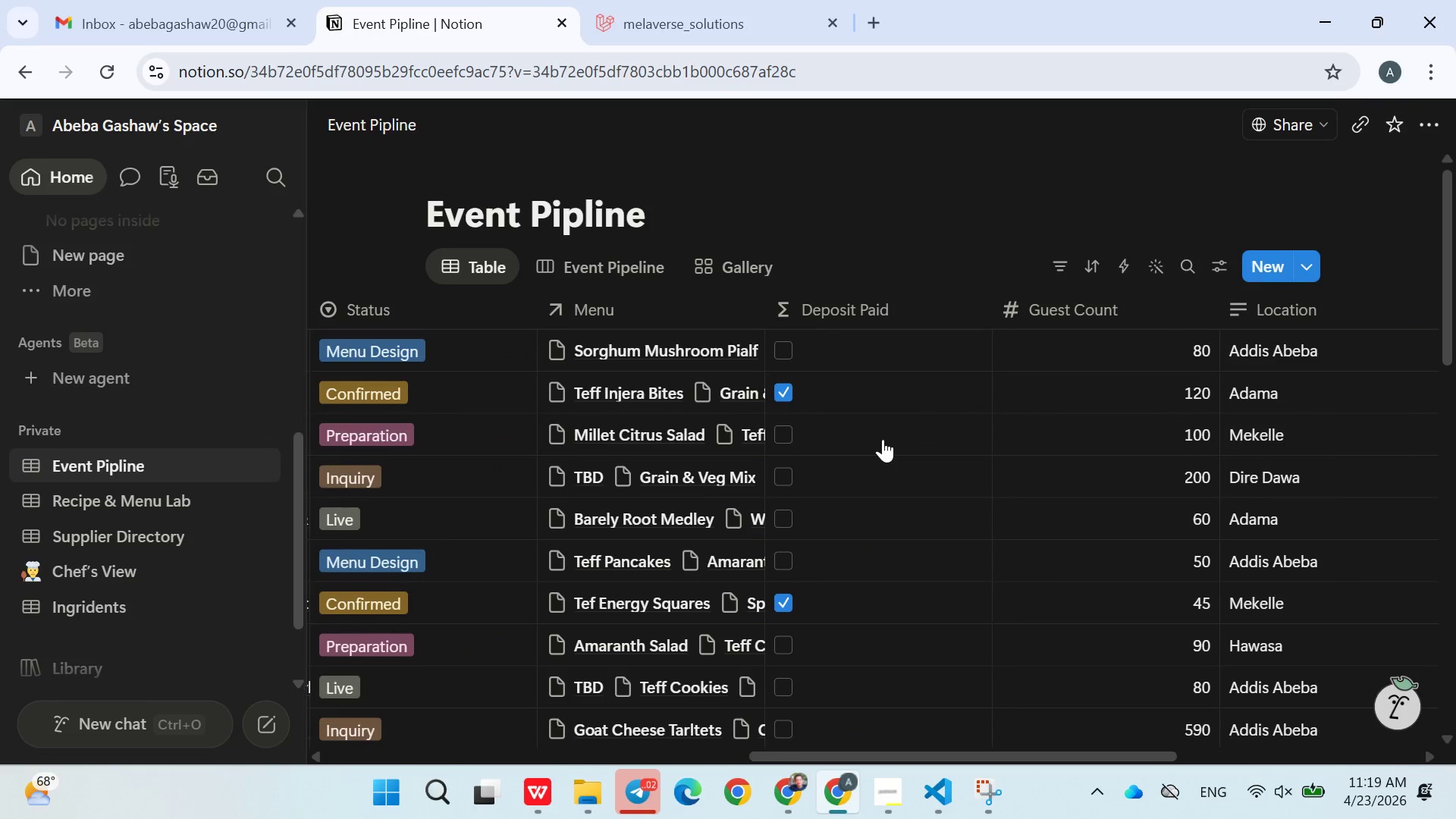 
wait(31.64)
 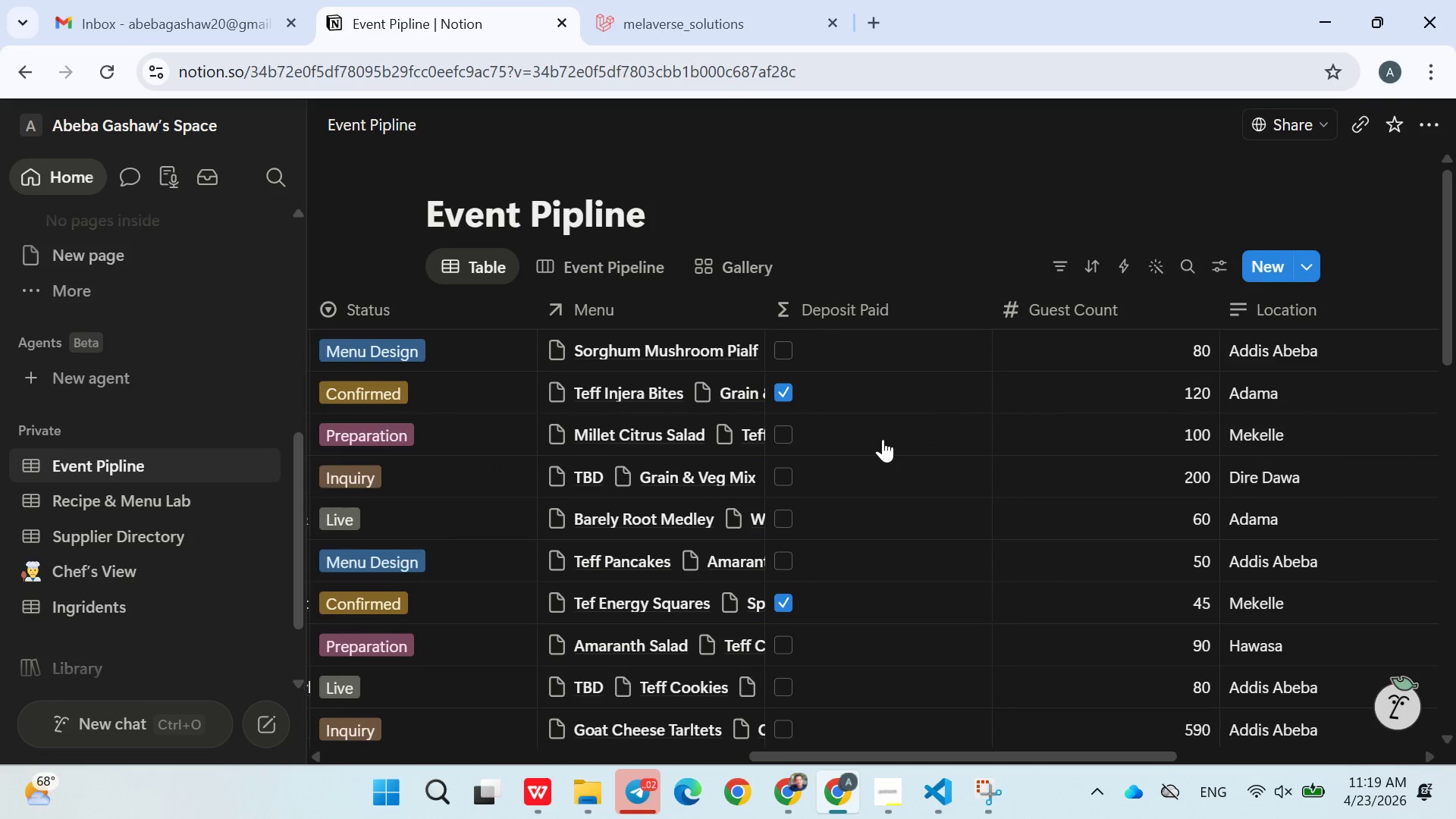 
left_click([551, 435])
 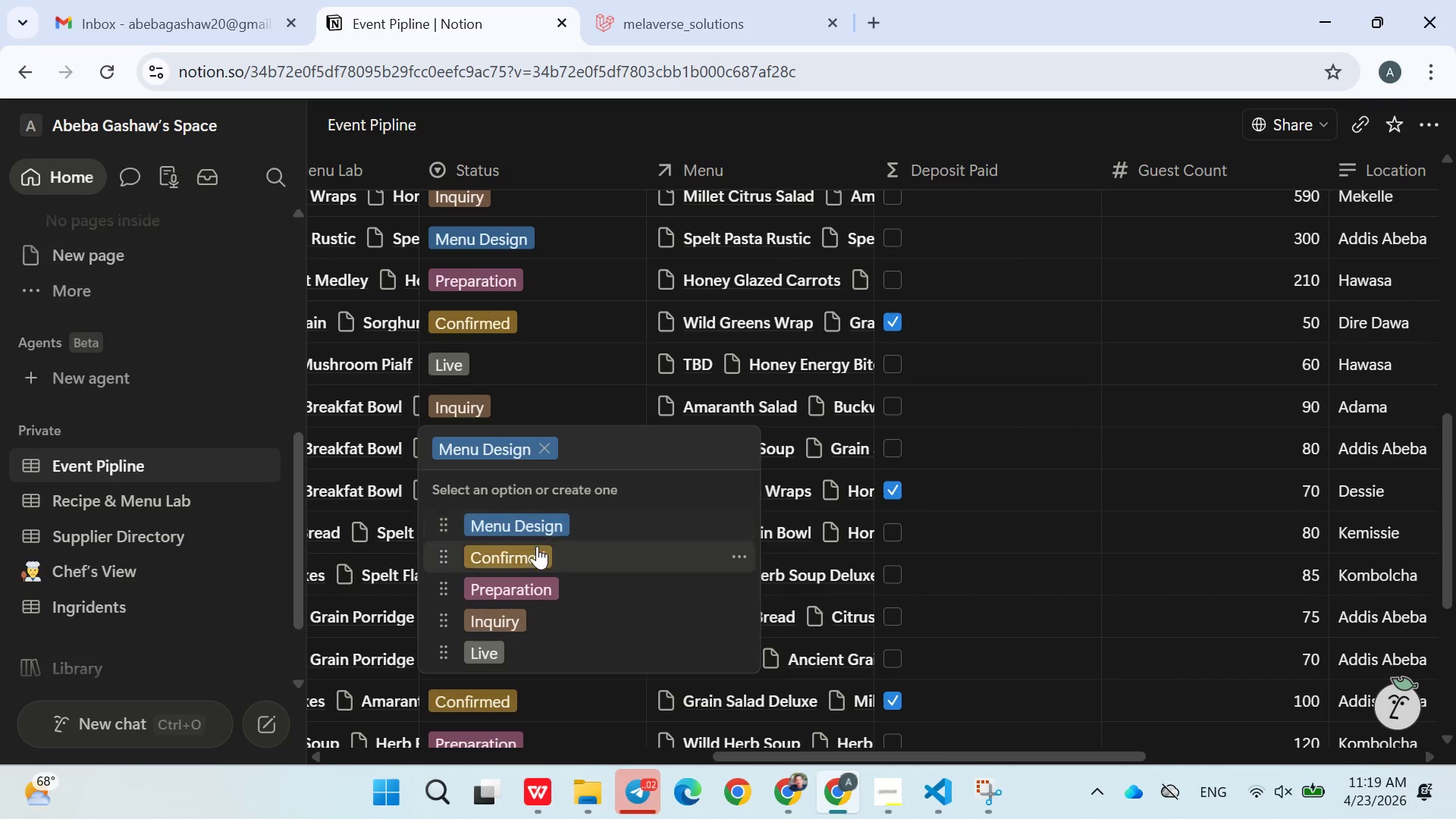 
left_click([535, 555])
 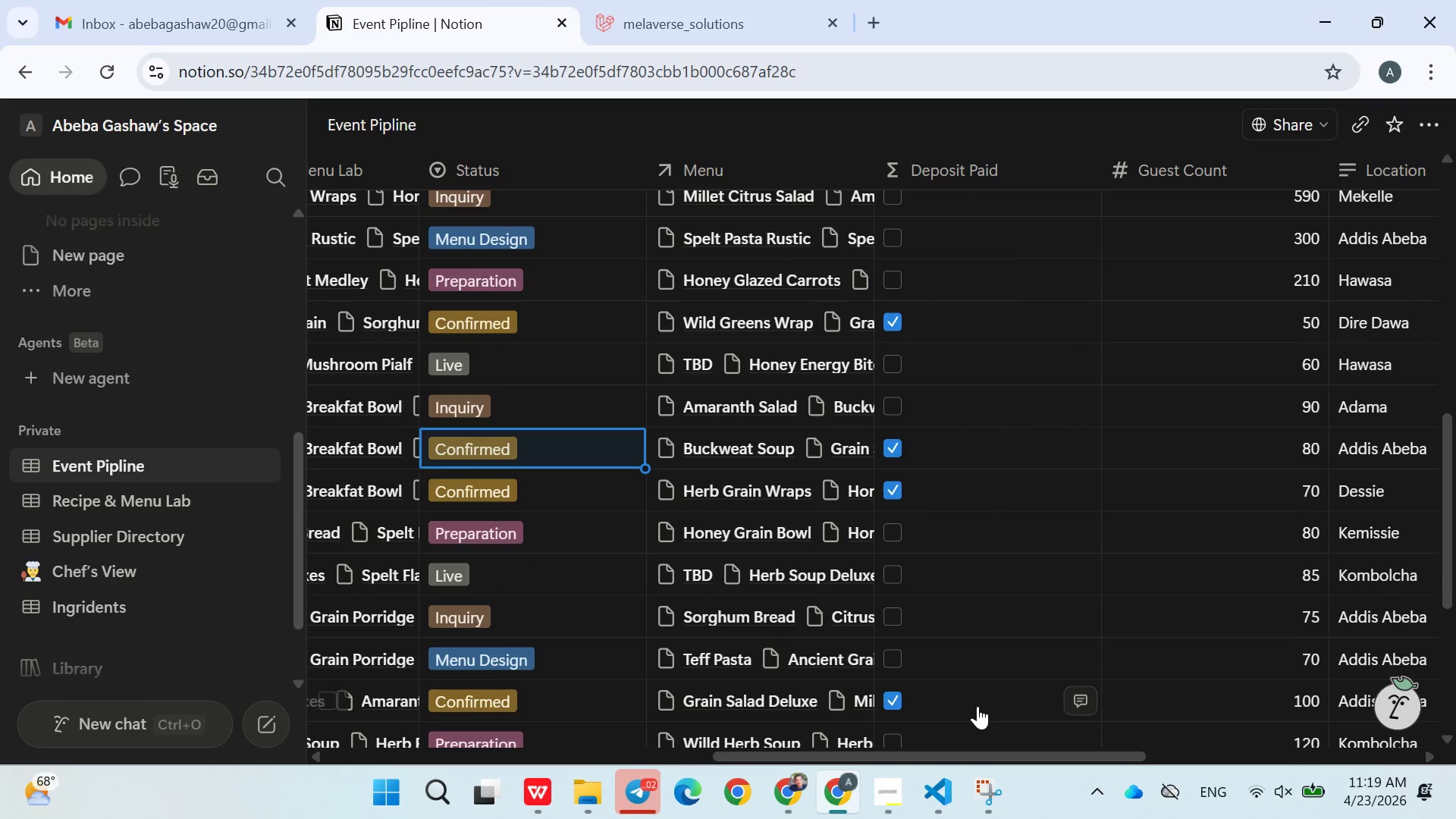 
left_click([896, 801])